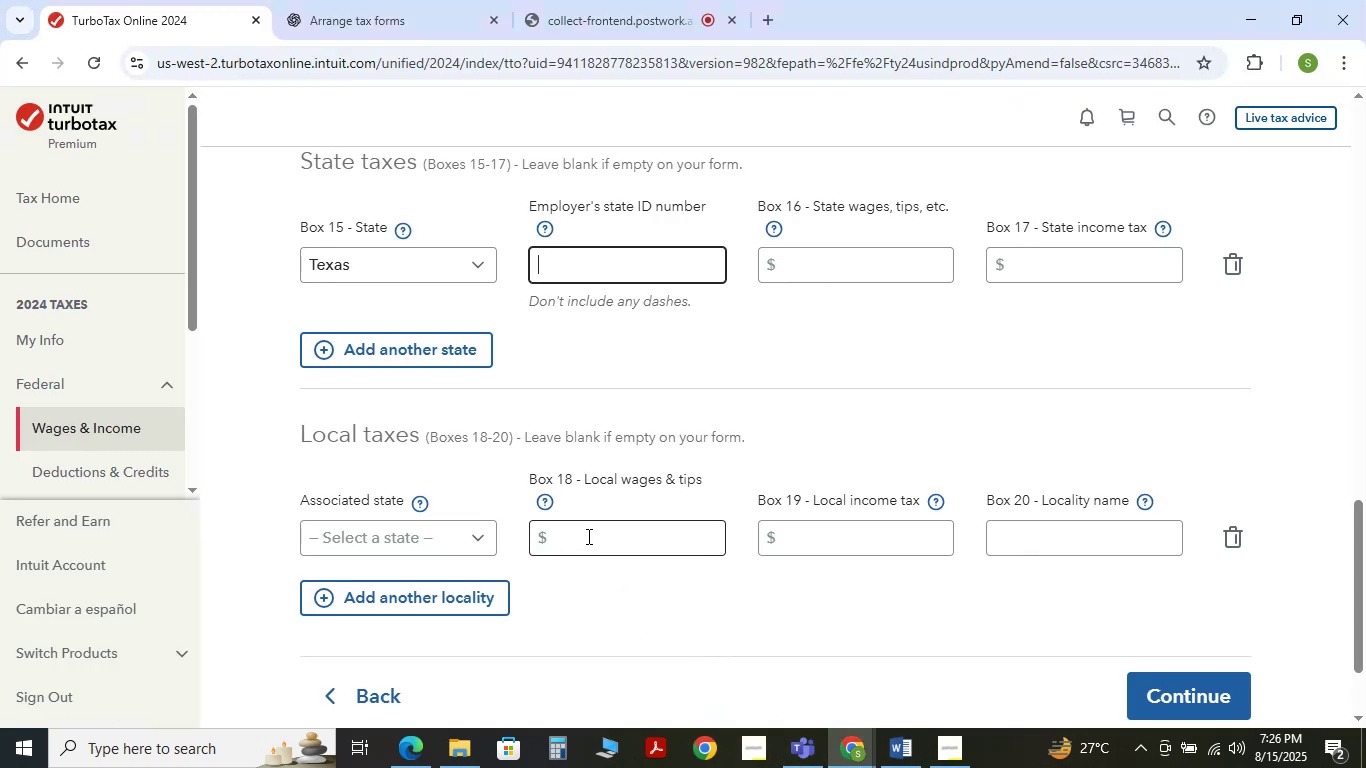 
left_click([587, 536])
 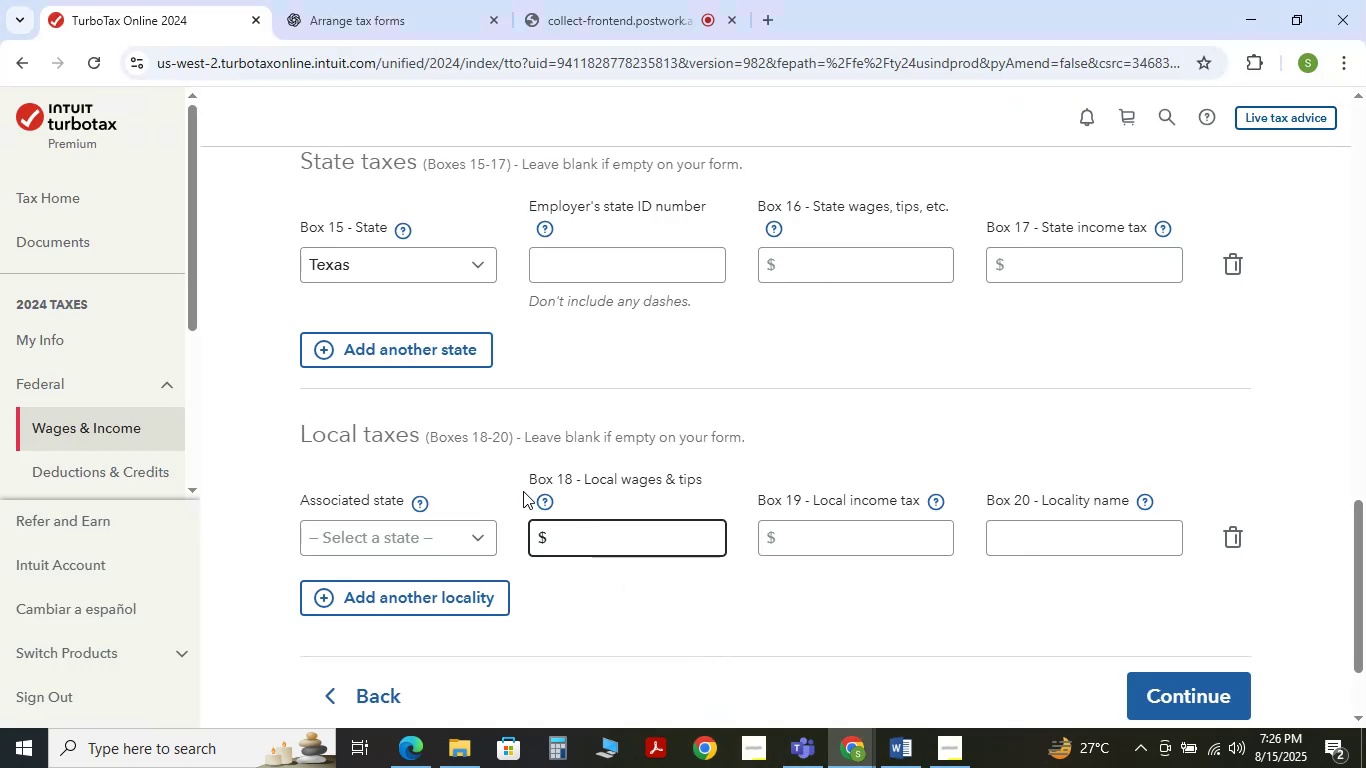 
left_click([621, 272])
 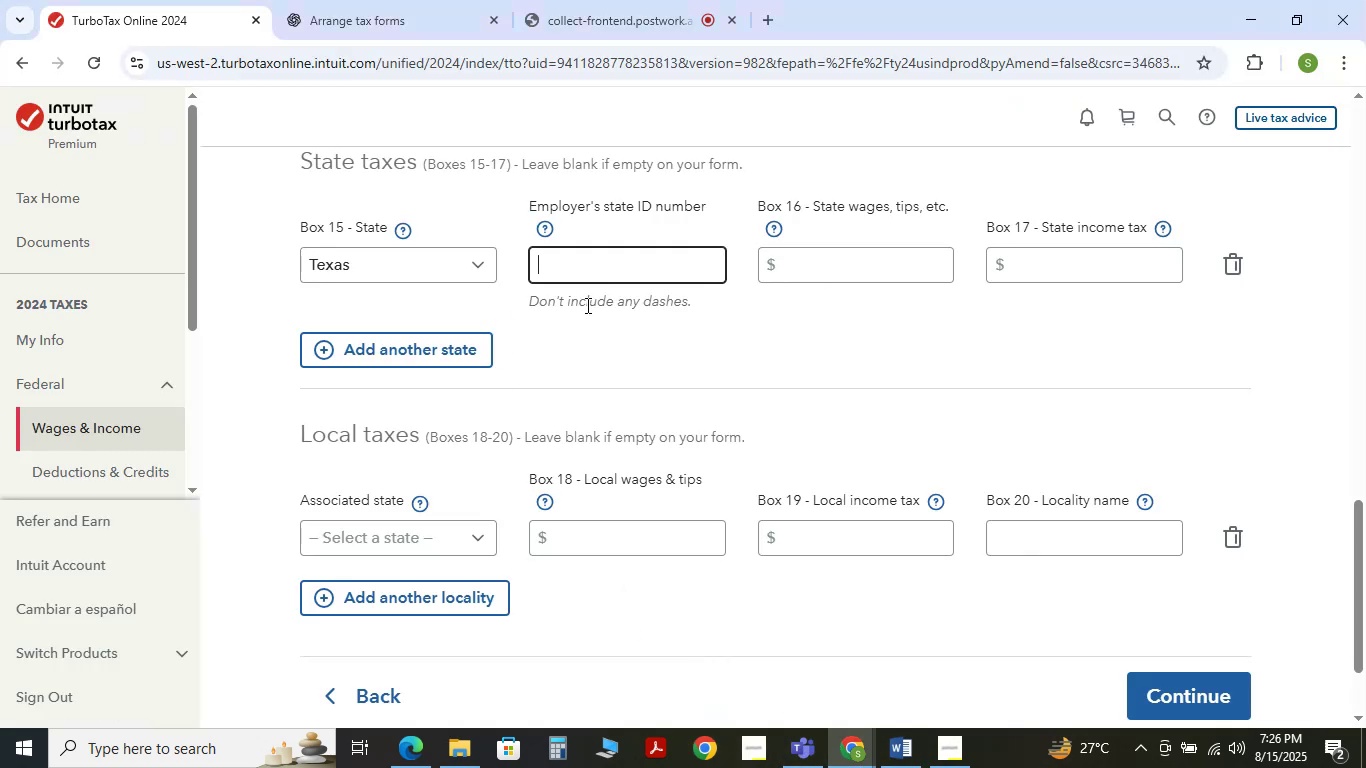 
key(Control+V)
 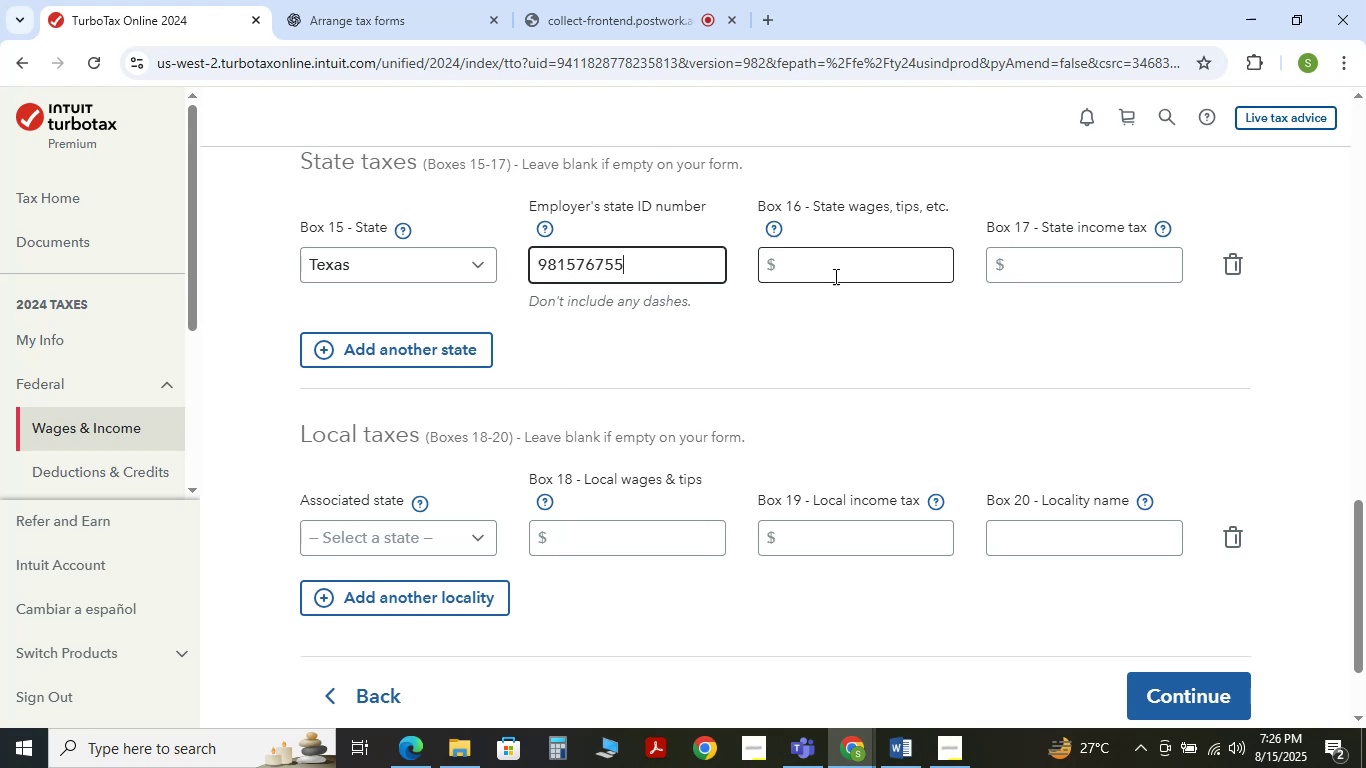 
left_click([834, 266])
 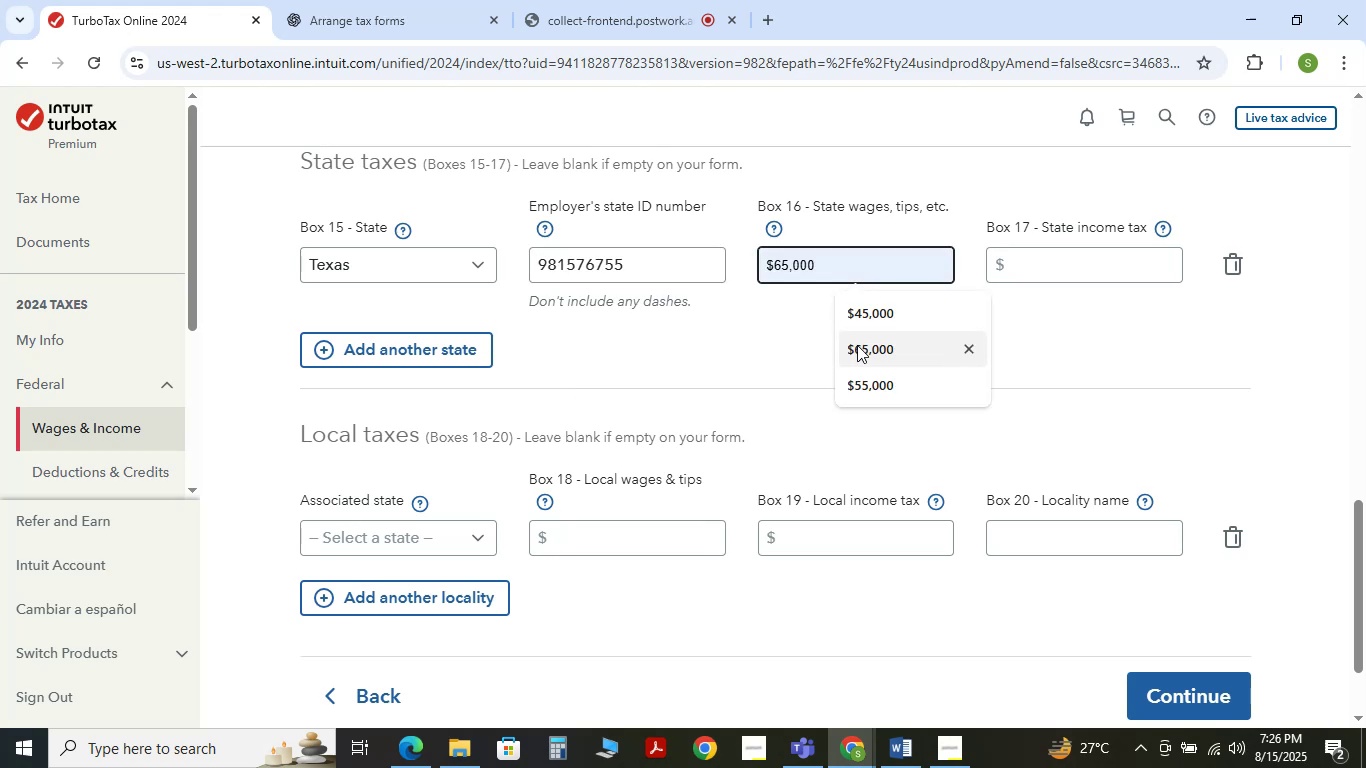 
key(Numpad4)
 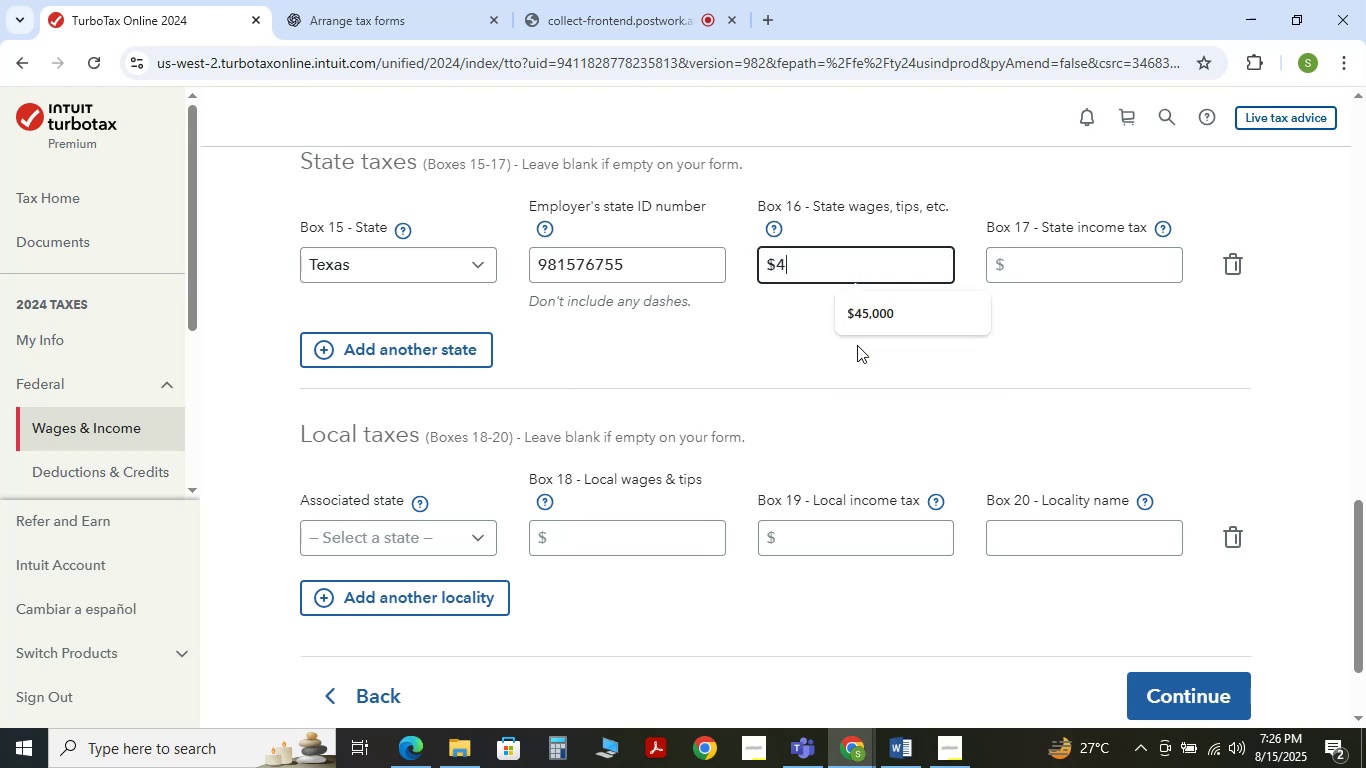 
key(Numpad6)
 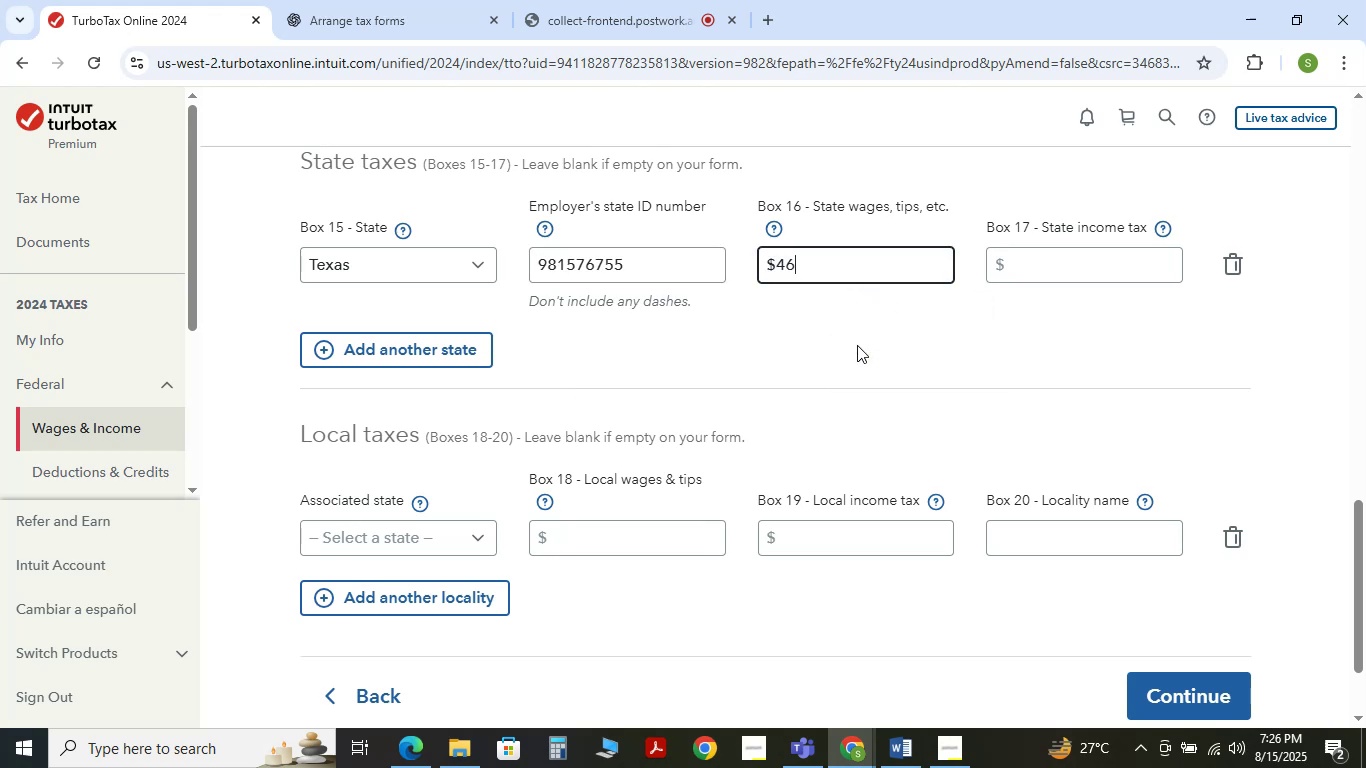 
key(Numpad0)
 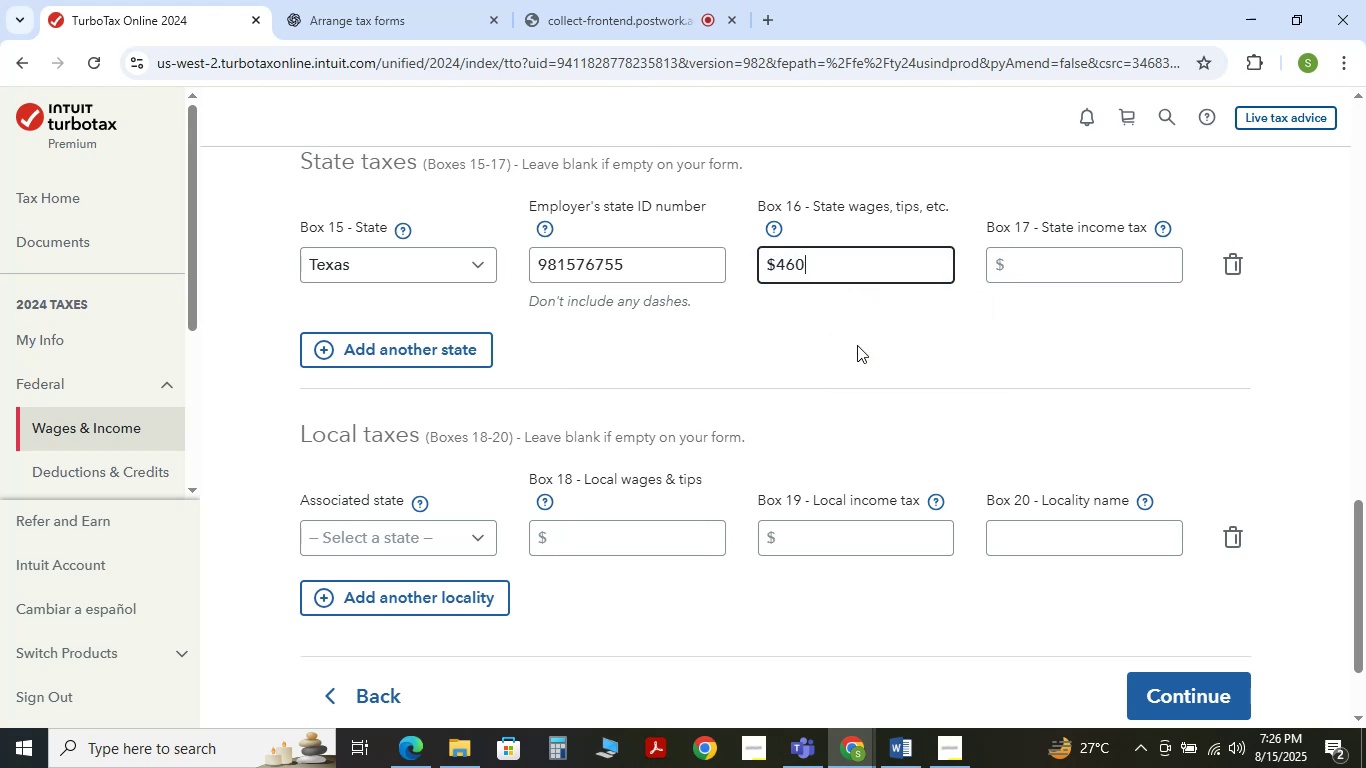 
key(Numpad0)
 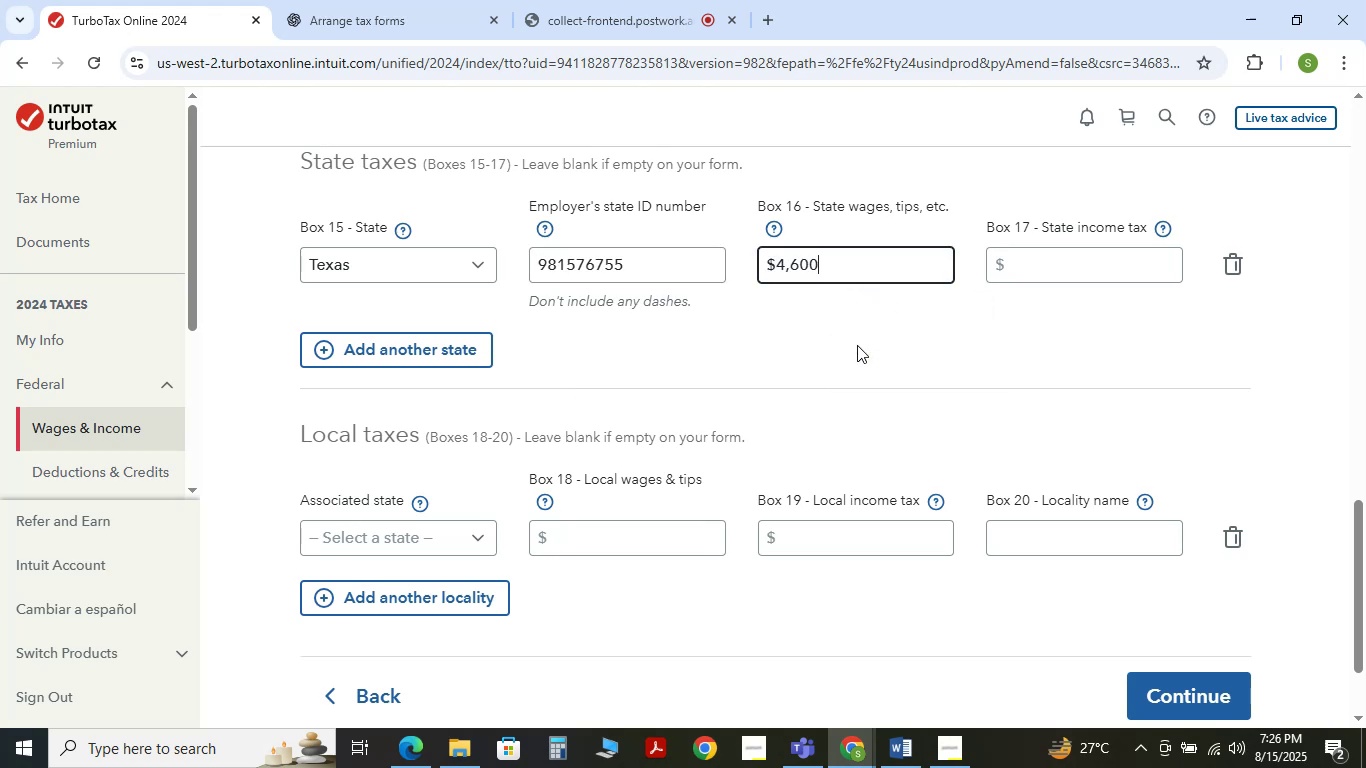 
key(Numpad0)
 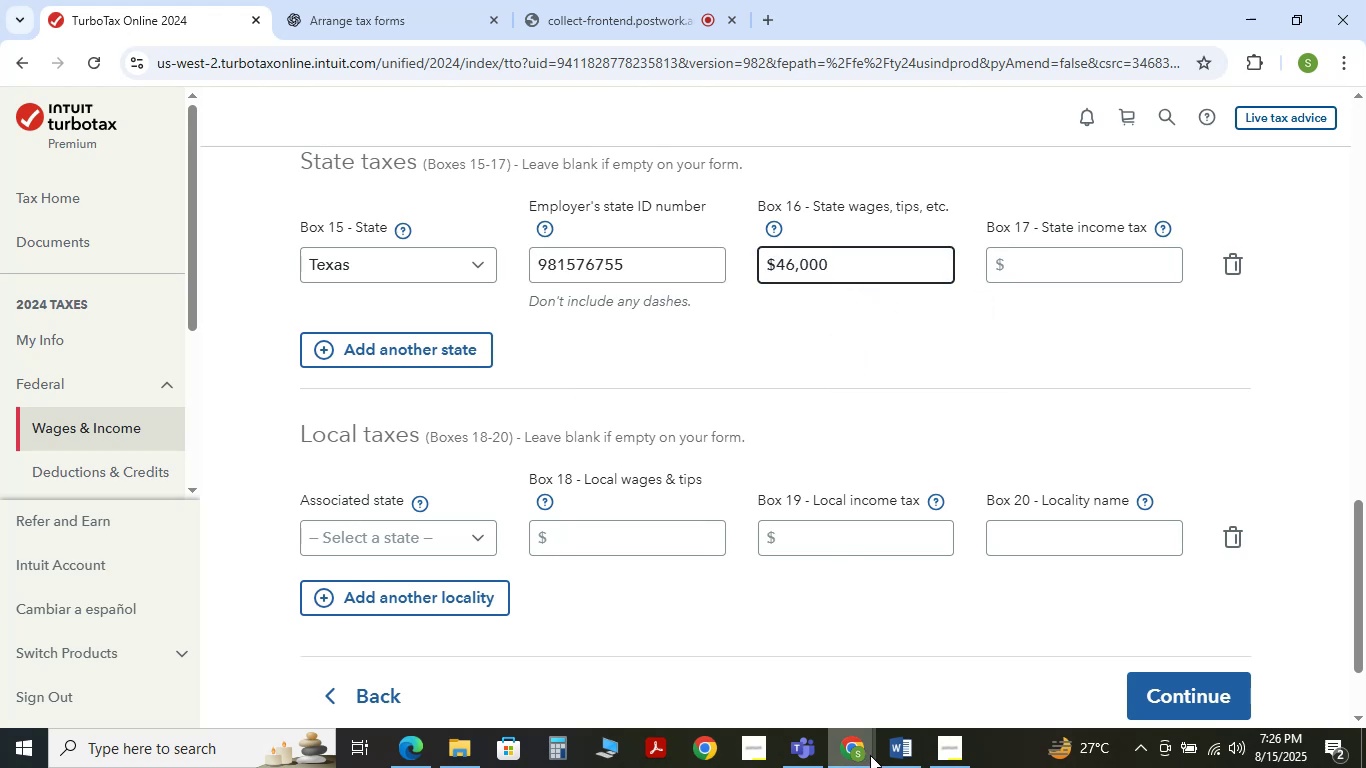 
scroll: coordinate [632, 462], scroll_direction: up, amount: 8.0
 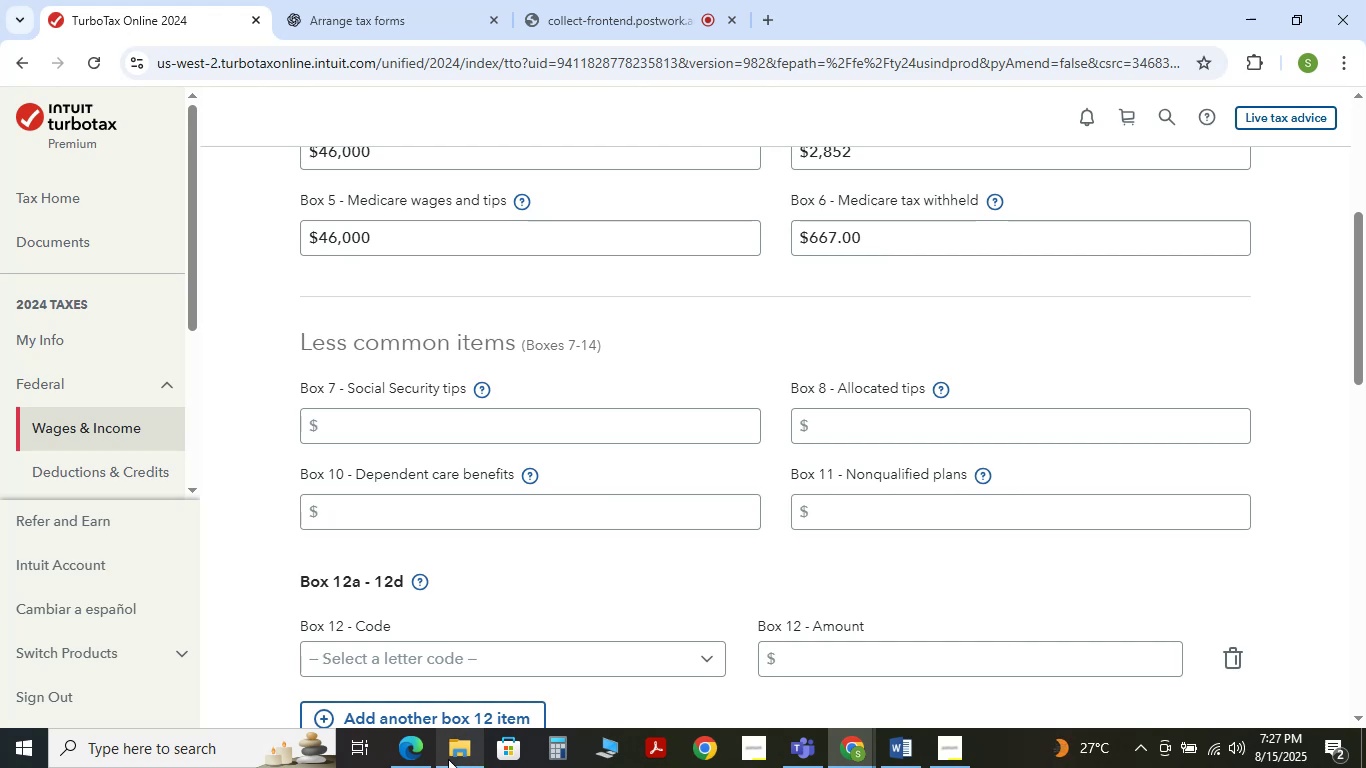 
left_click([414, 756])
 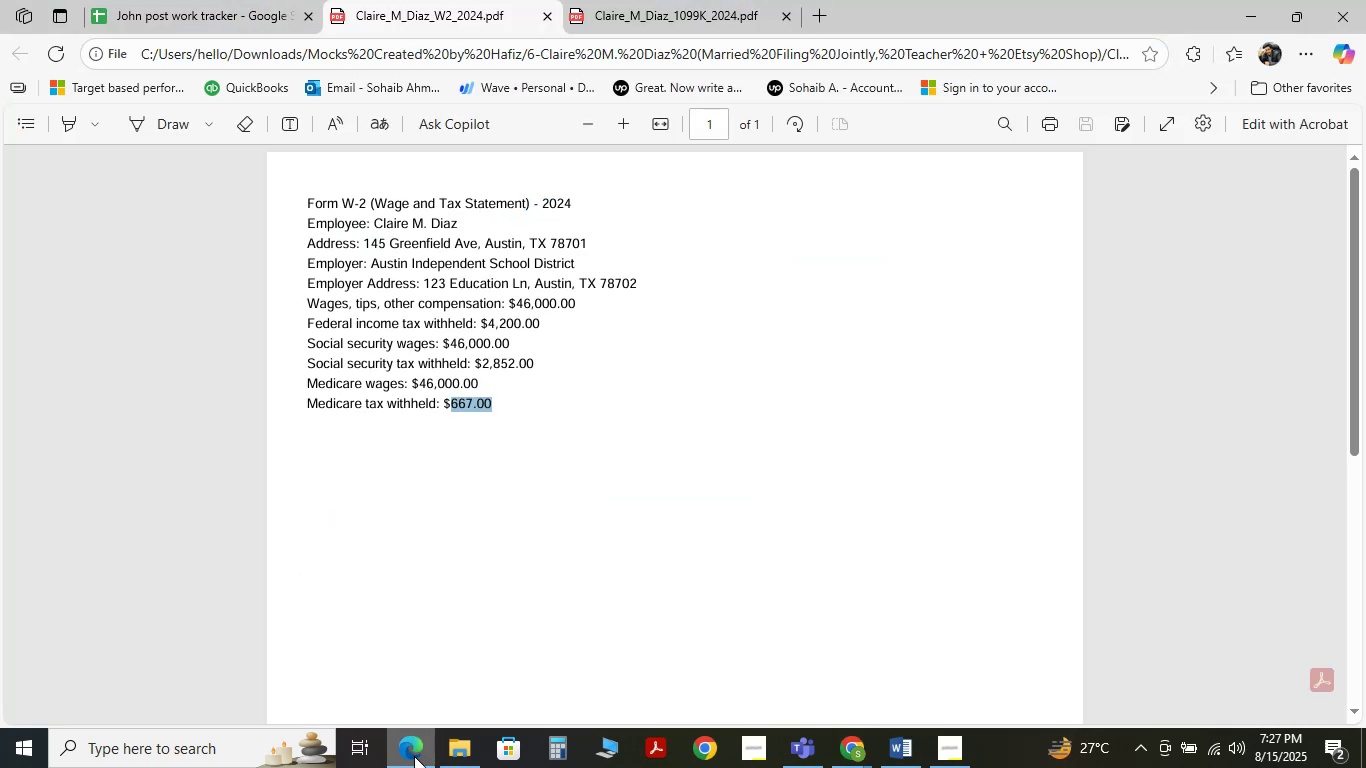 
left_click([414, 756])
 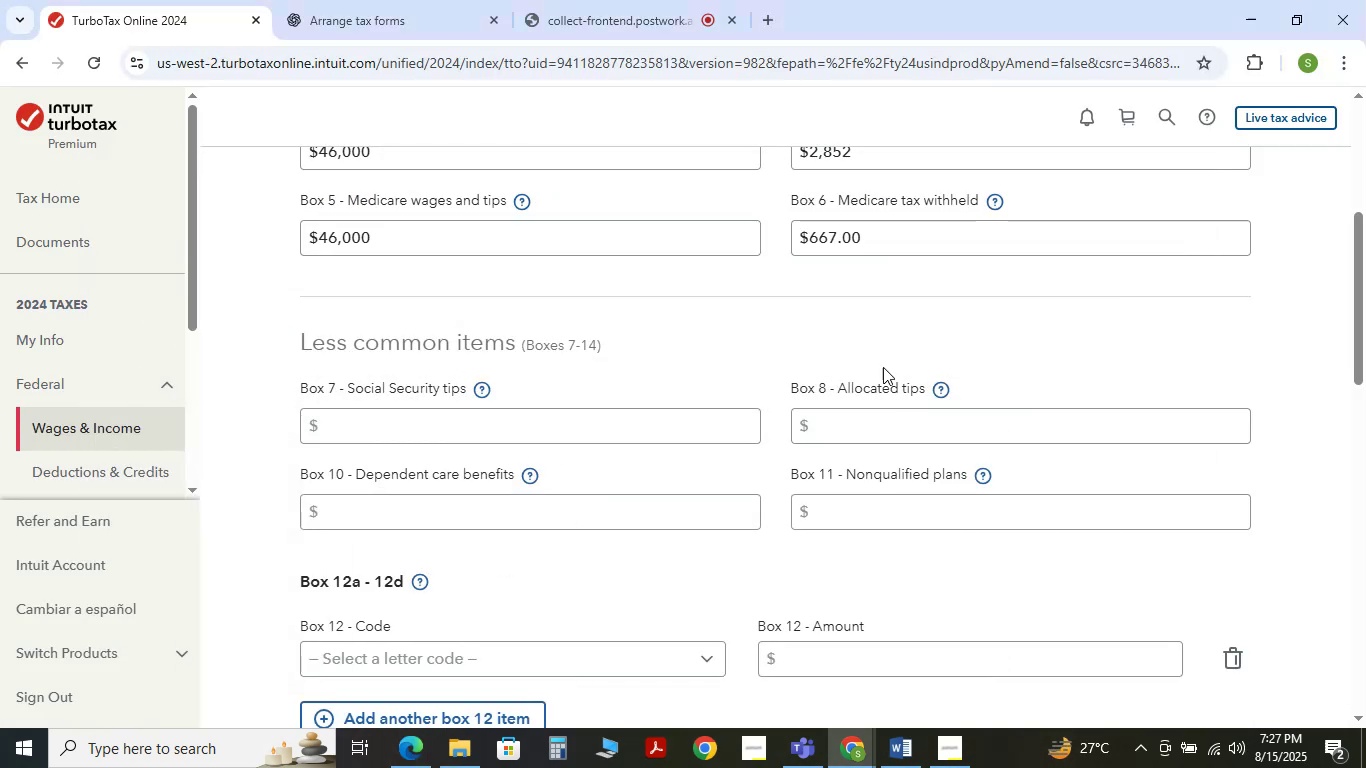 
scroll: coordinate [857, 389], scroll_direction: up, amount: 2.0
 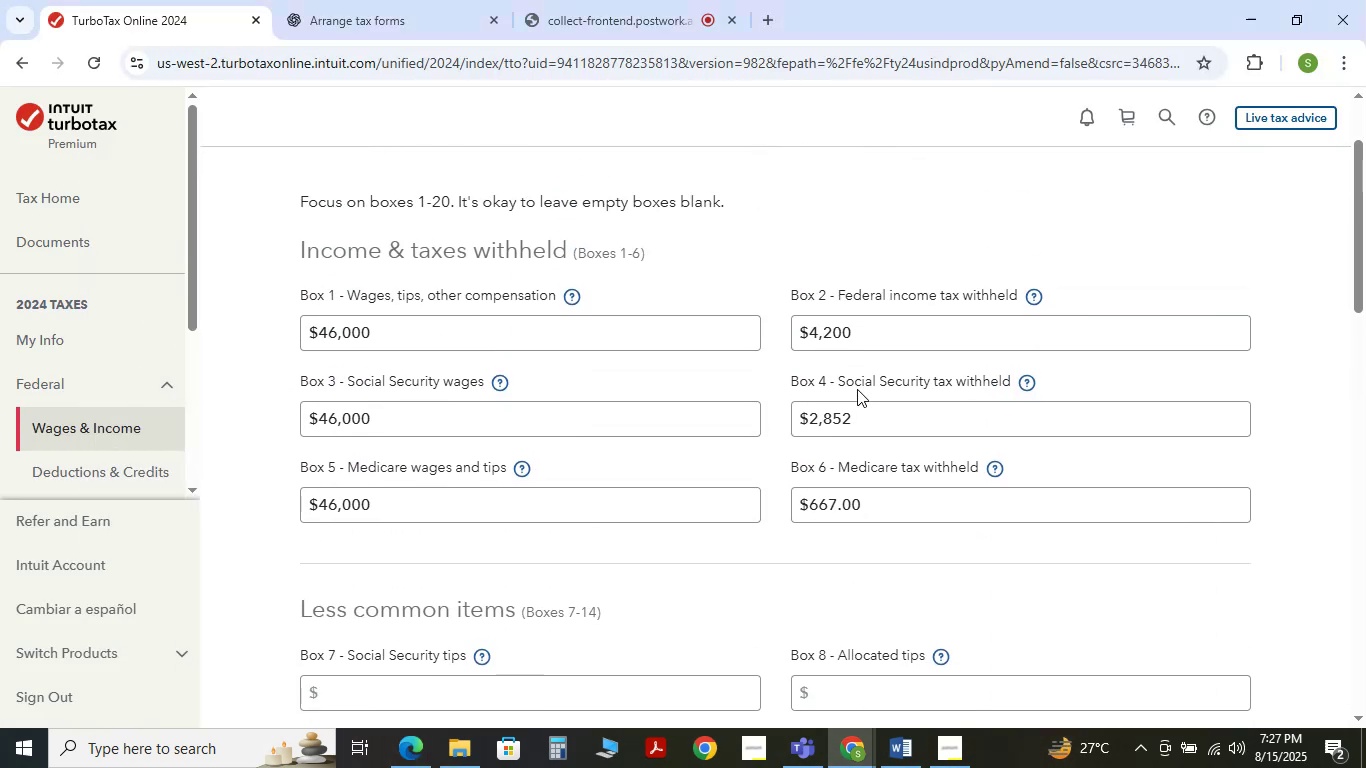 
scroll: coordinate [887, 448], scroll_direction: down, amount: 9.0
 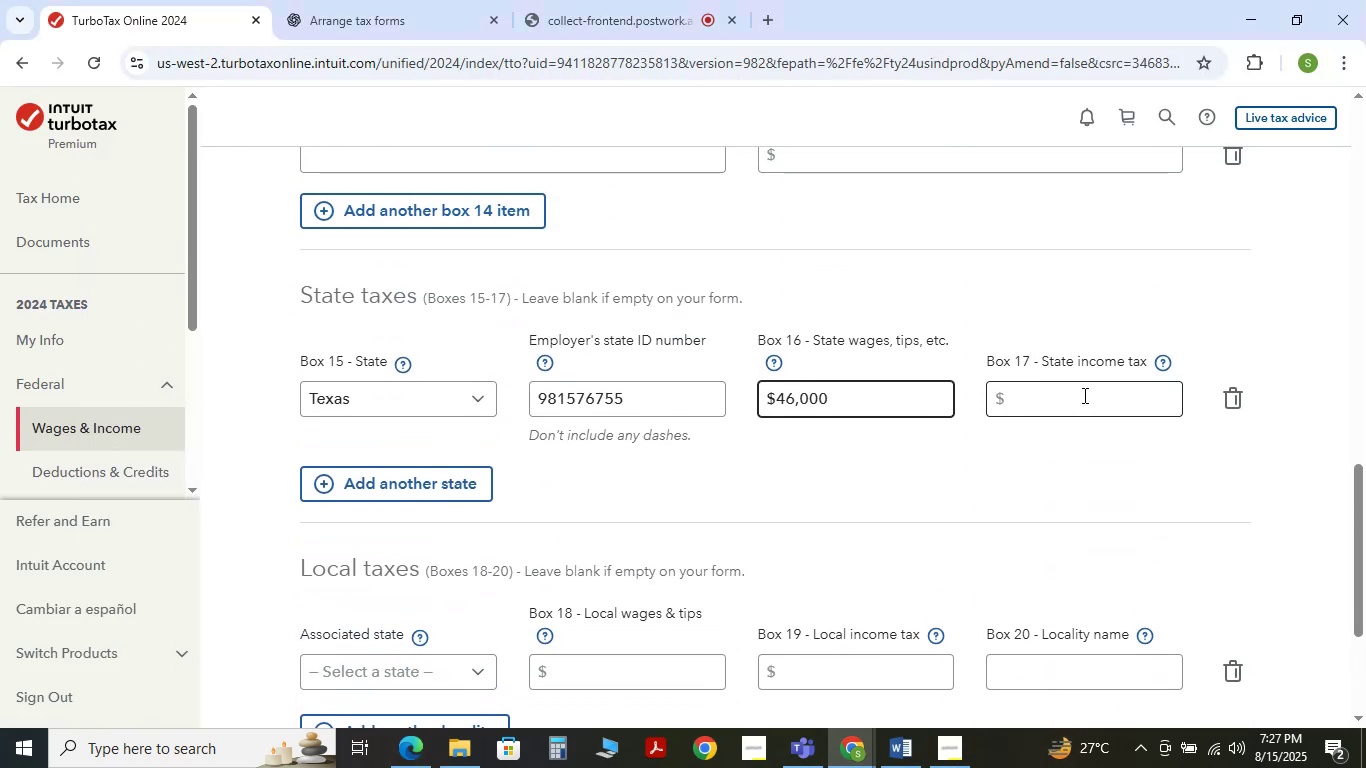 
left_click([1083, 395])
 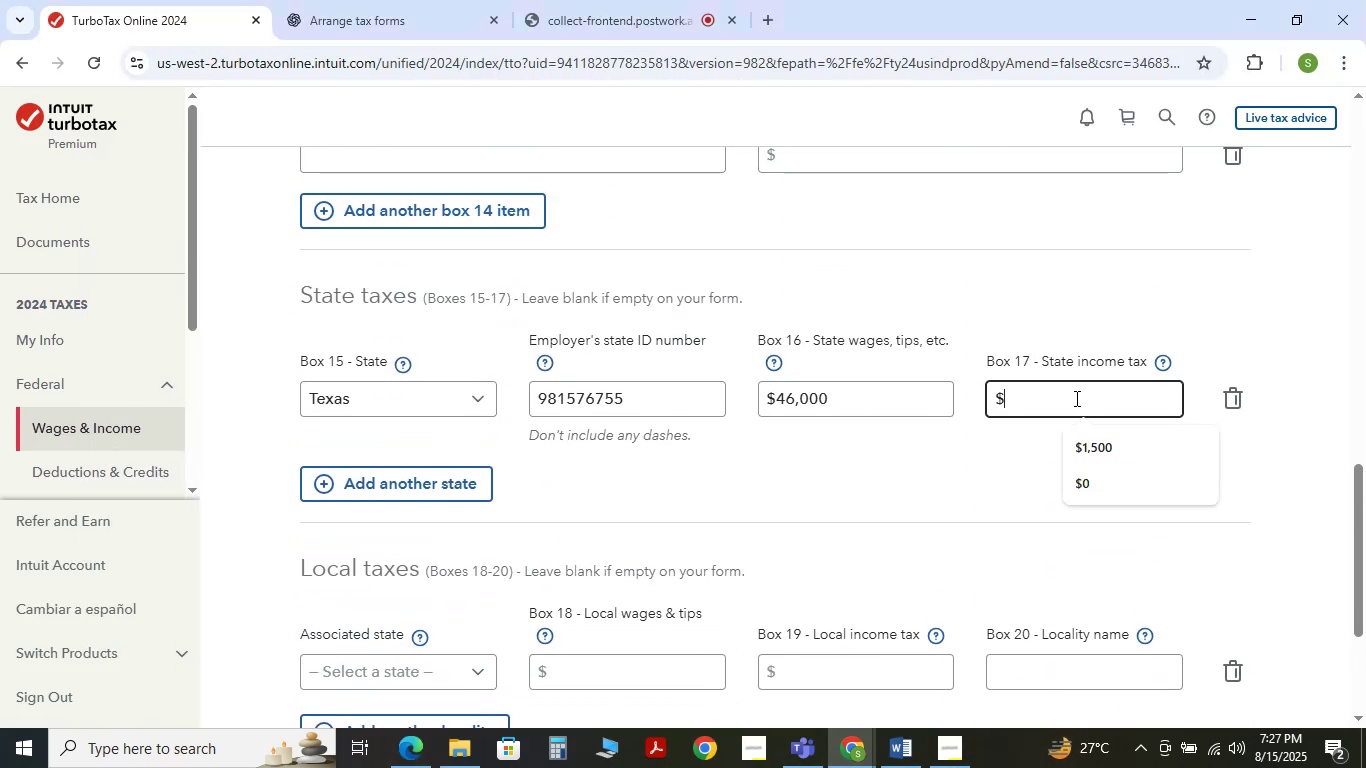 
key(Numpad0)
 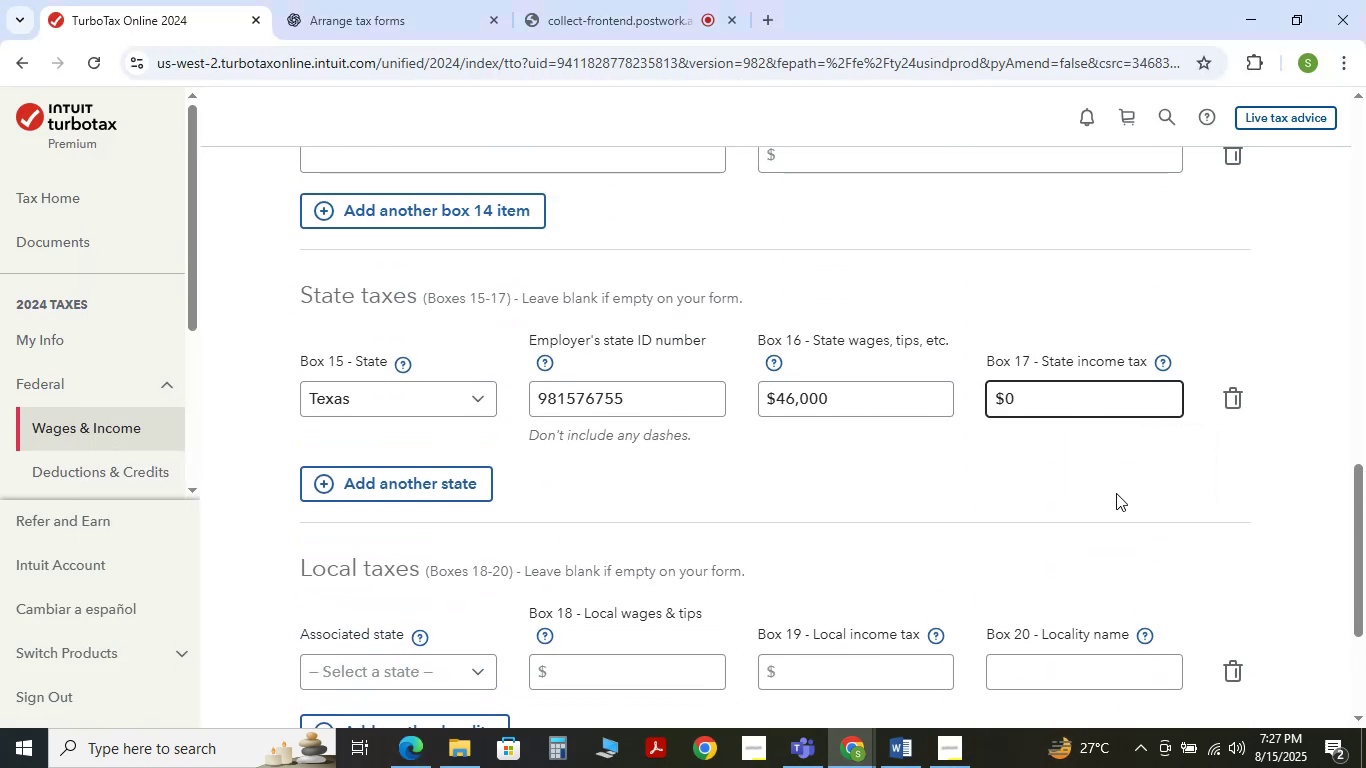 
scroll: coordinate [752, 532], scroll_direction: down, amount: 4.0
 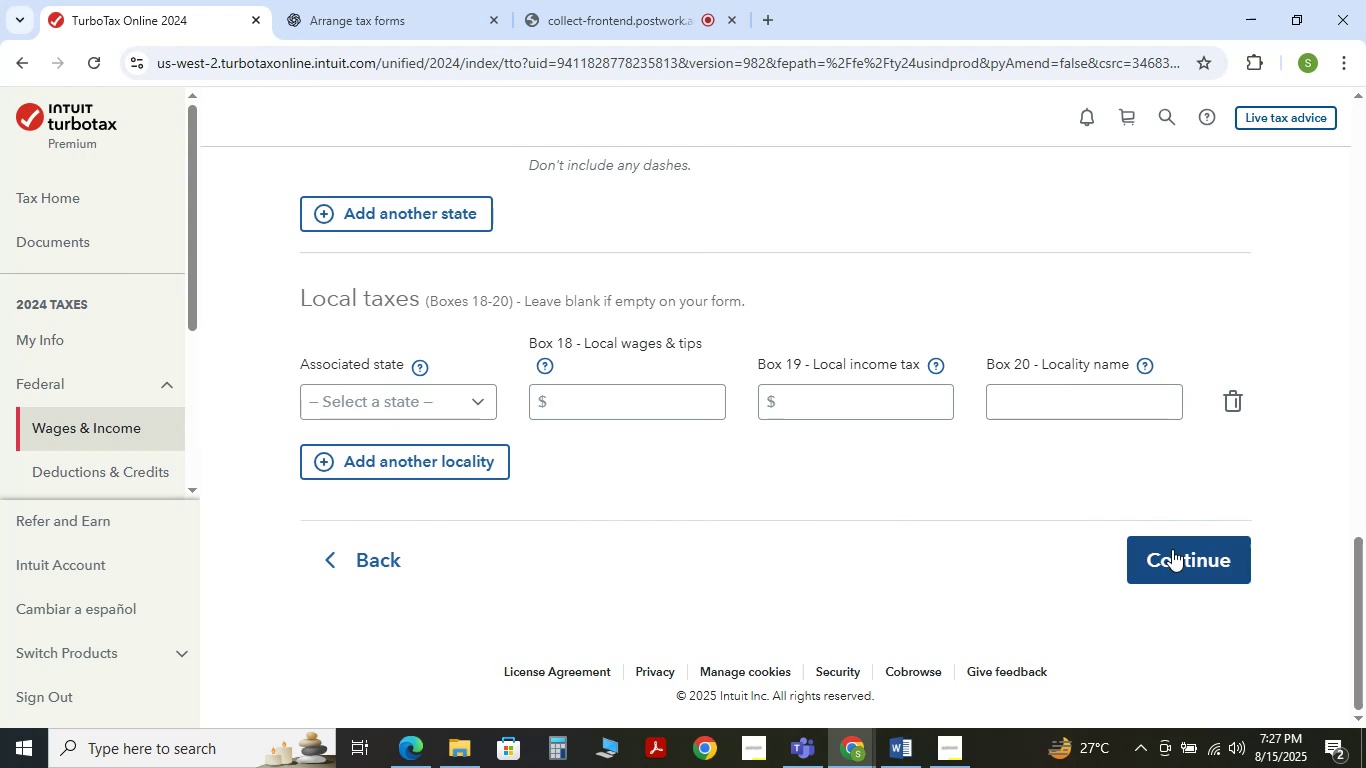 
left_click([1172, 549])
 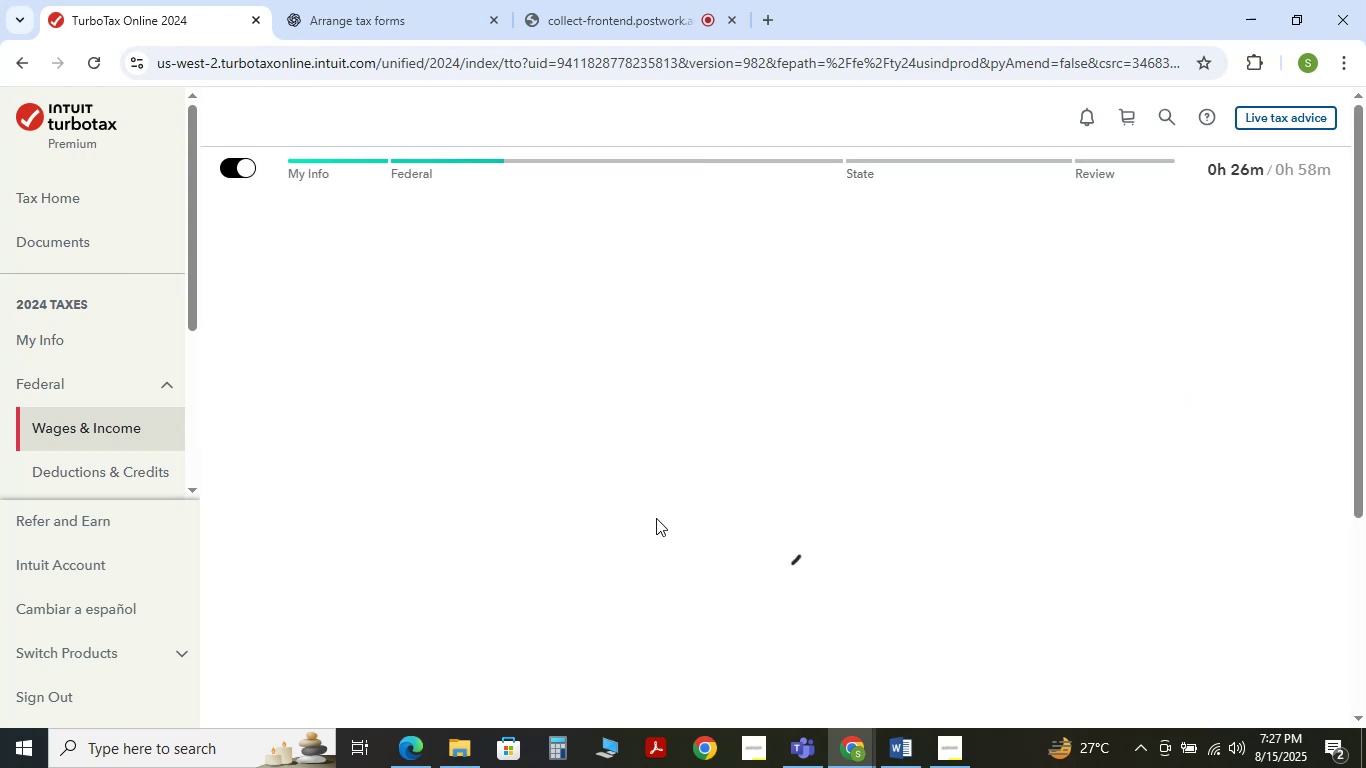 
mouse_move([521, 369])
 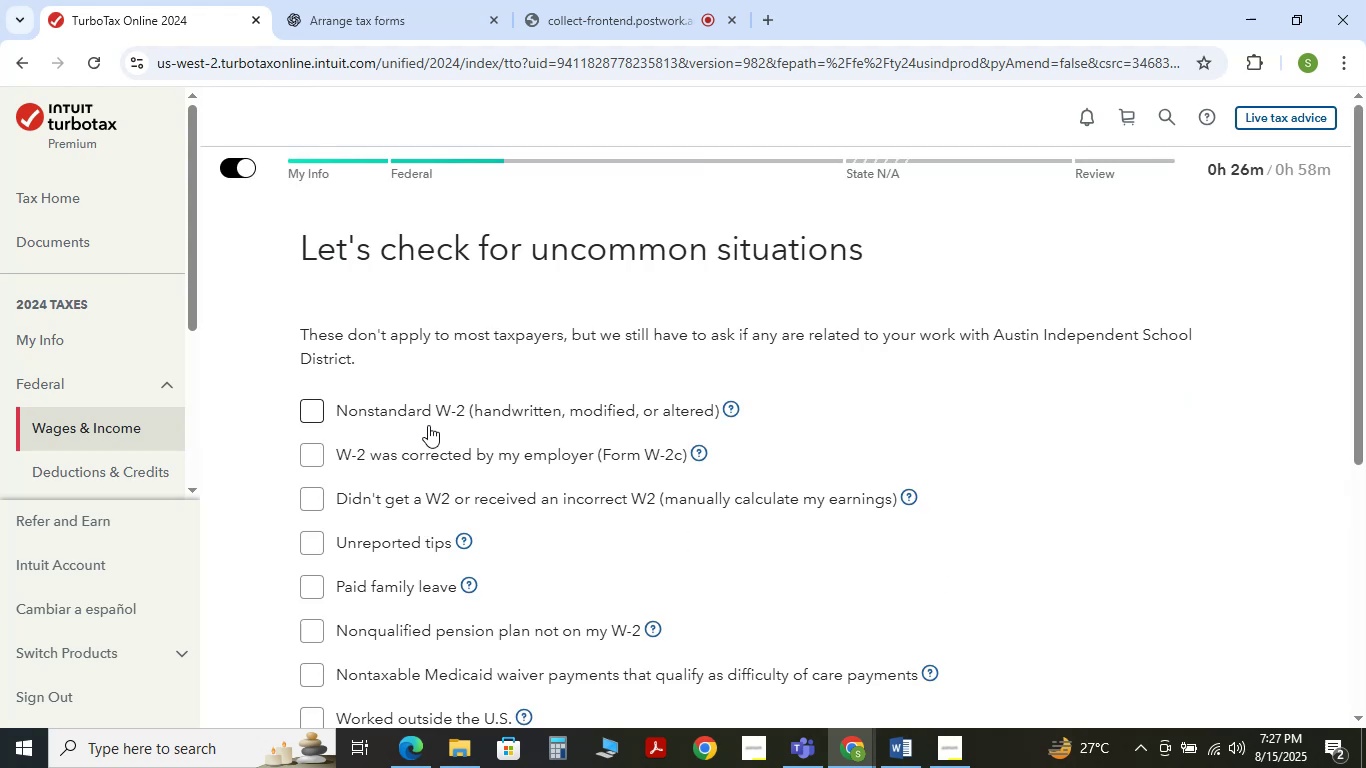 
scroll: coordinate [428, 425], scroll_direction: down, amount: 3.0
 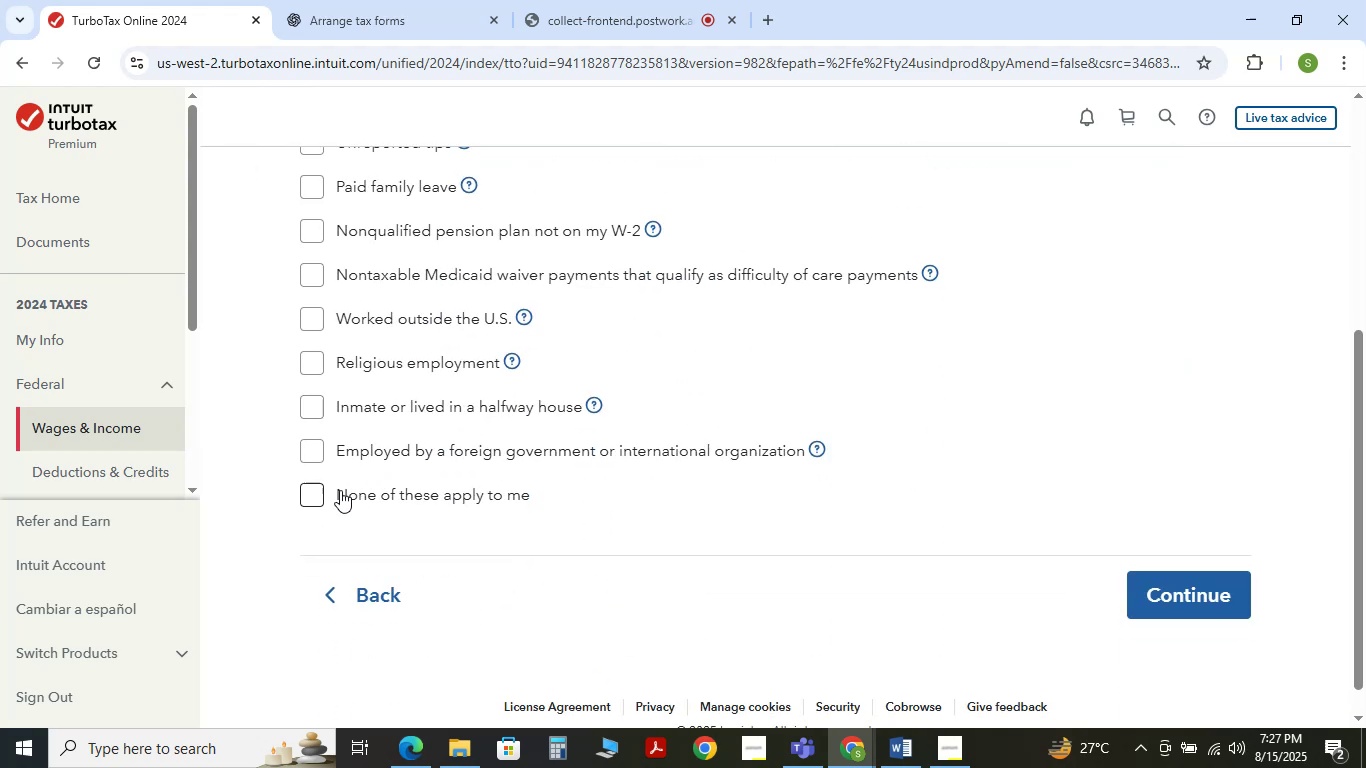 
left_click([321, 492])
 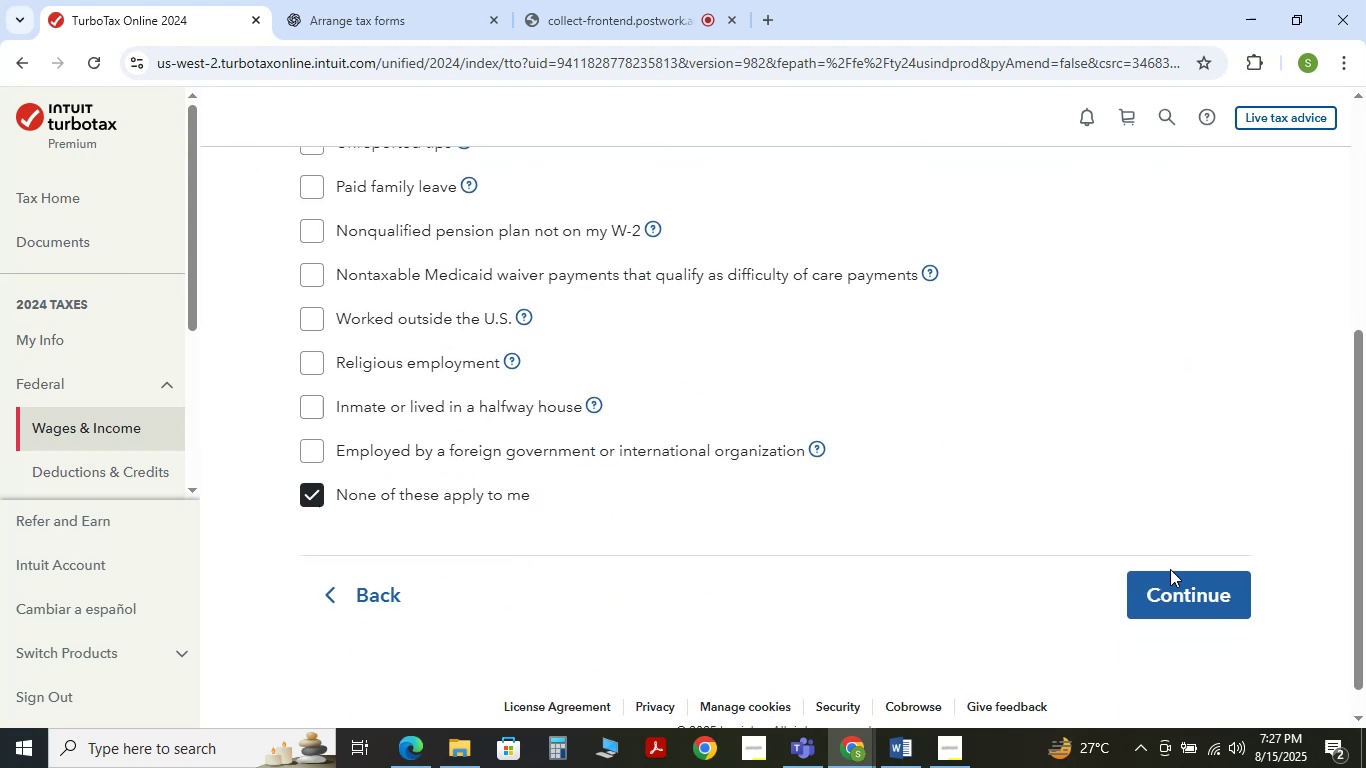 
left_click([1176, 585])
 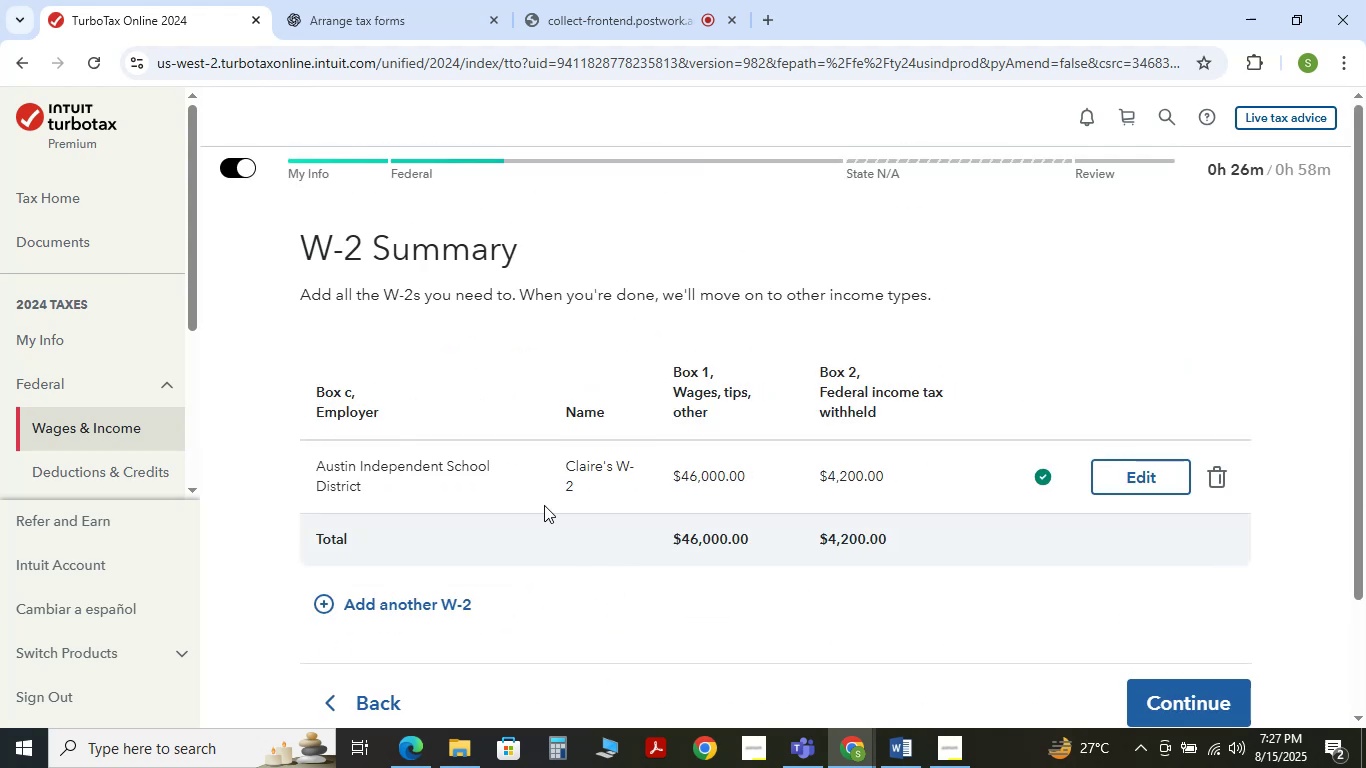 
scroll: coordinate [579, 396], scroll_direction: down, amount: 2.0
 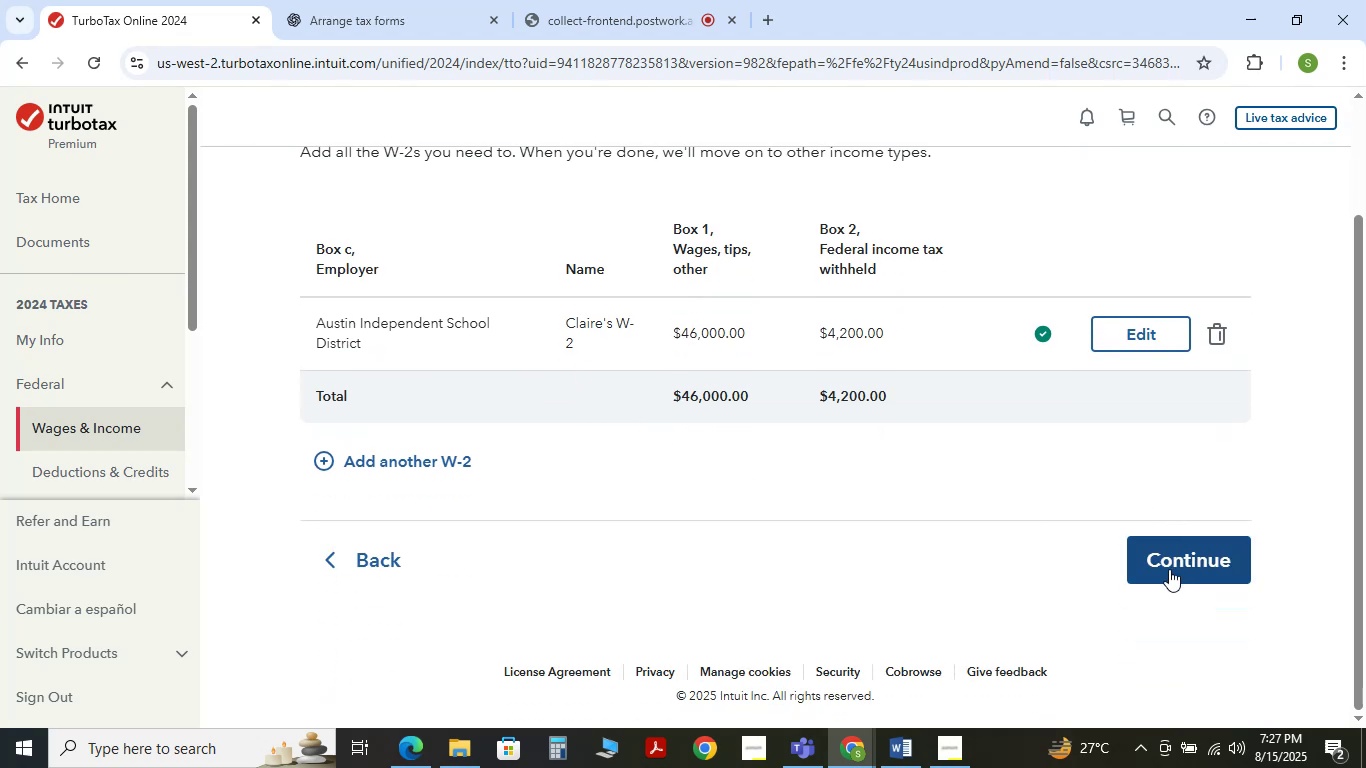 
wait(5.58)
 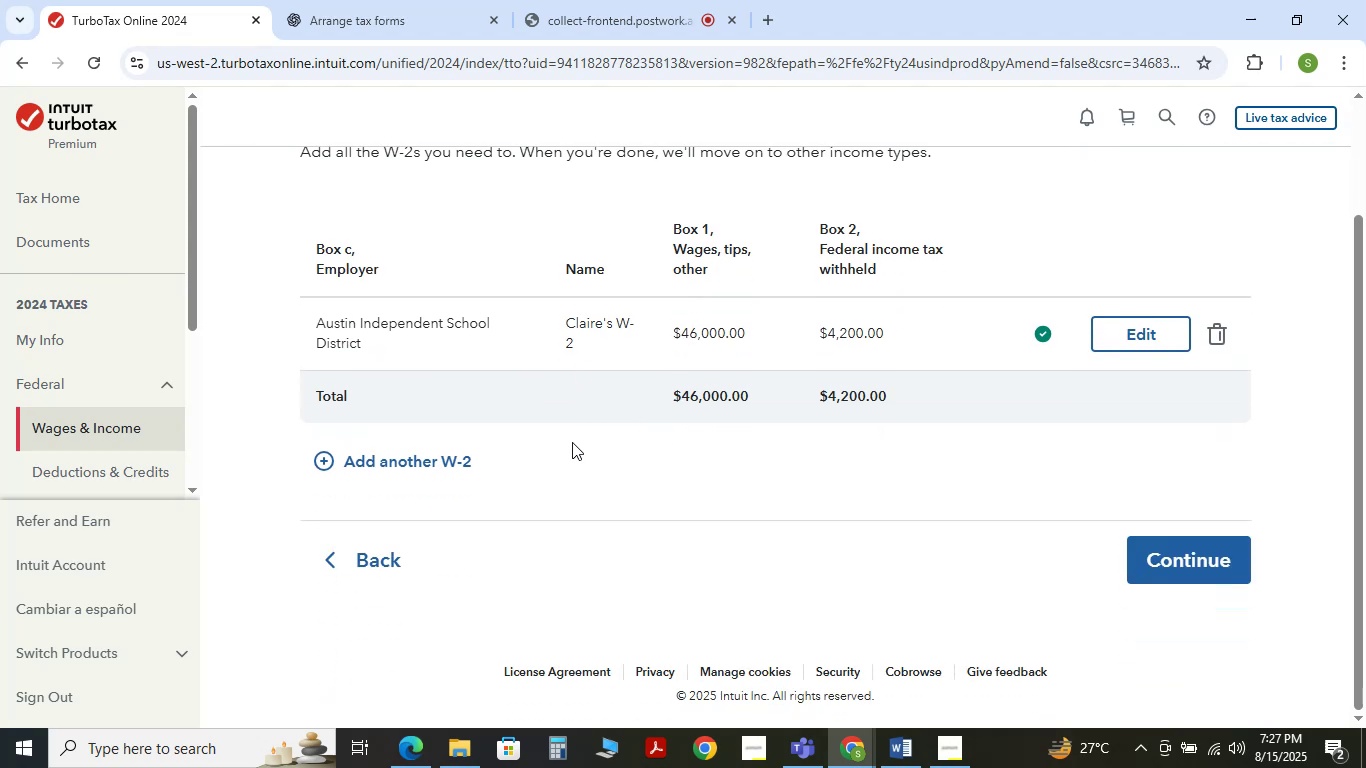 
left_click([1169, 565])
 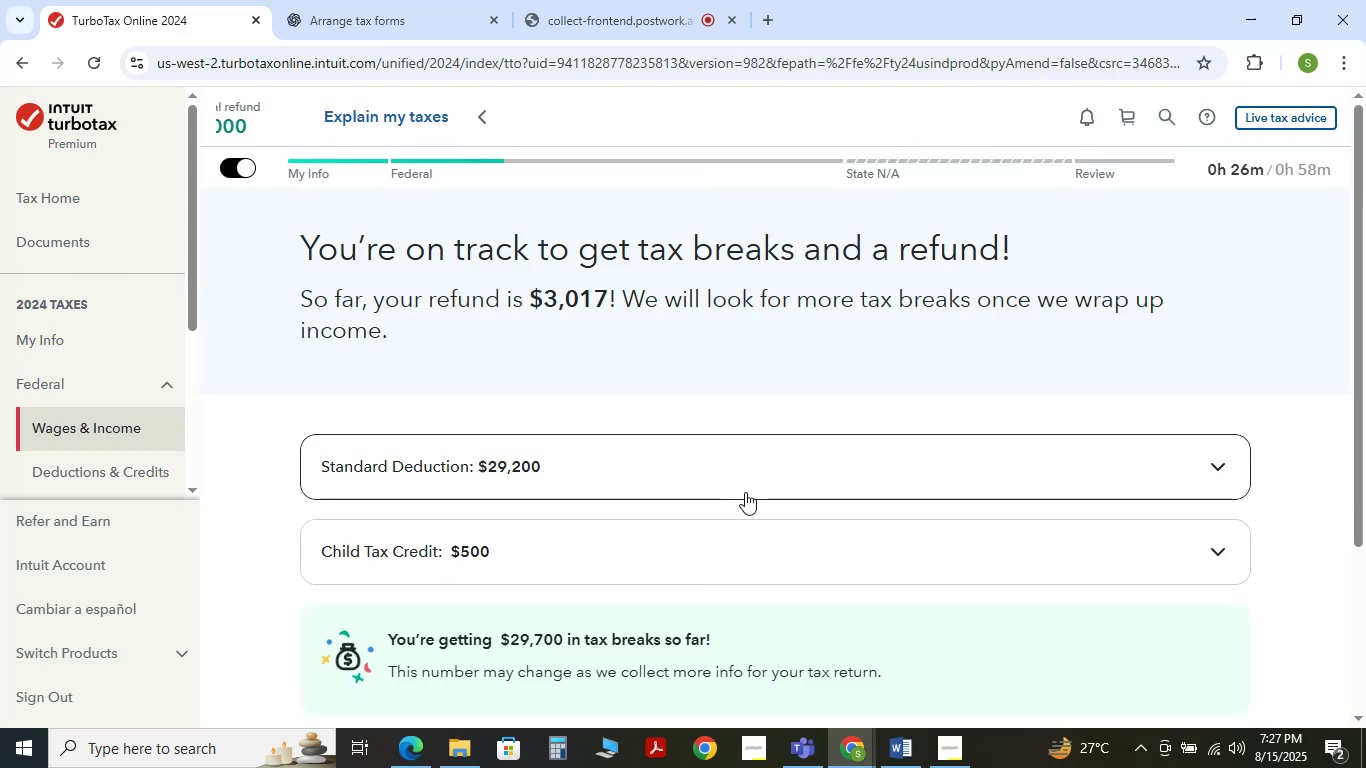 
scroll: coordinate [812, 480], scroll_direction: down, amount: 1.0
 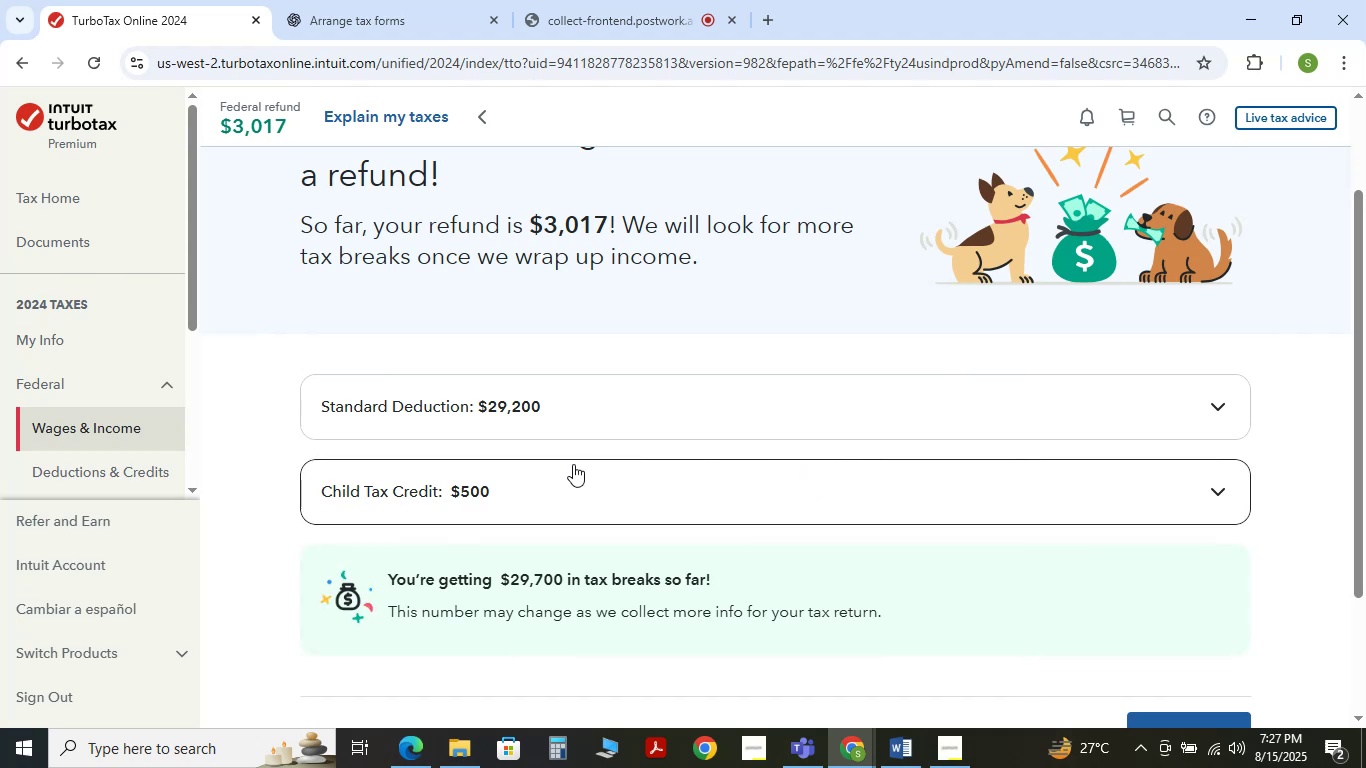 
wait(6.15)
 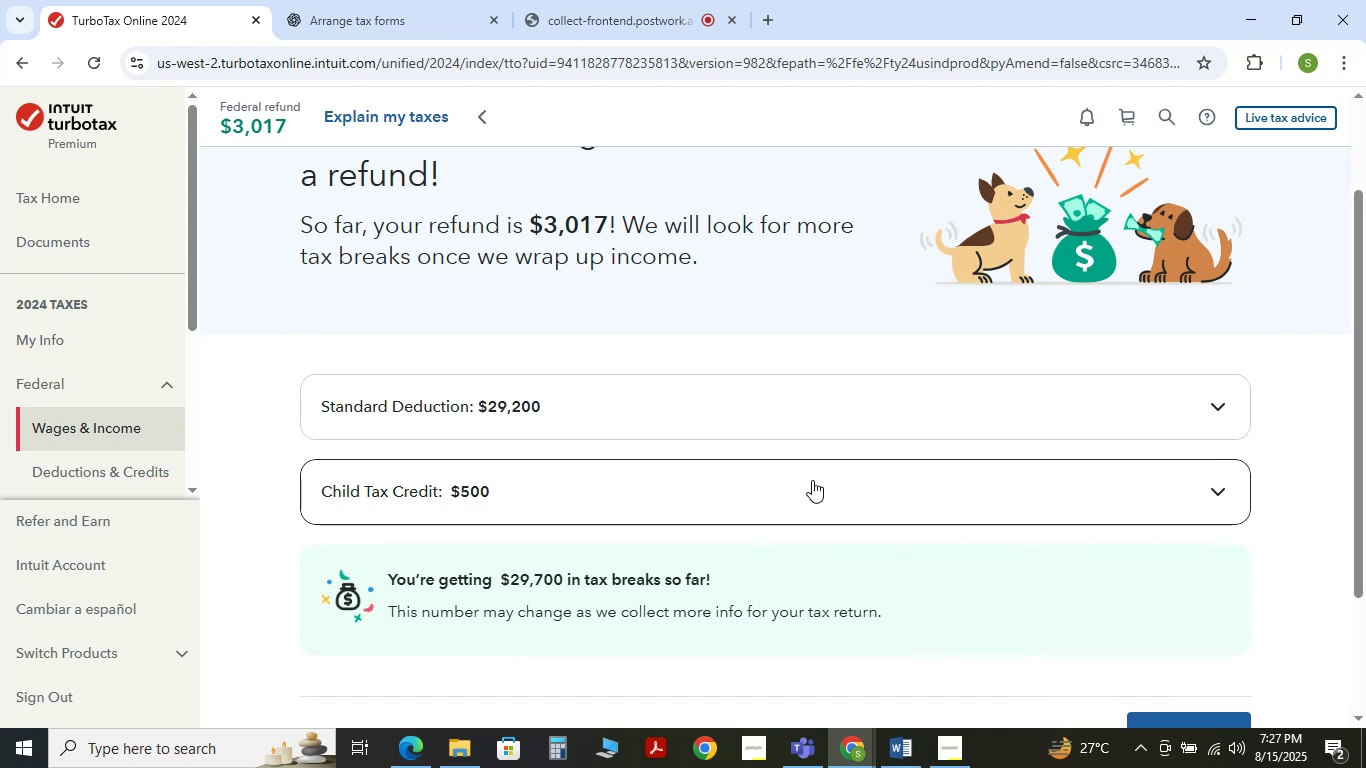 
scroll: coordinate [1053, 444], scroll_direction: down, amount: 2.0
 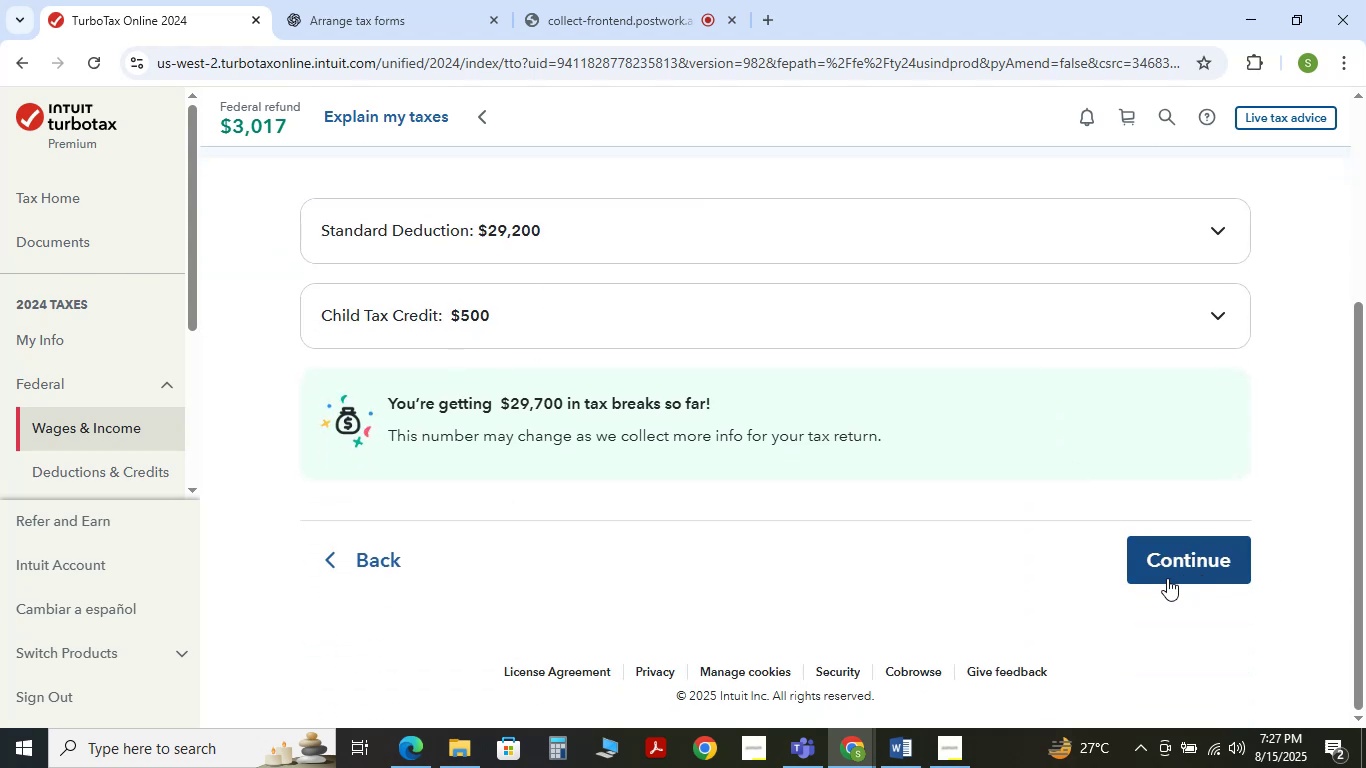 
wait(5.68)
 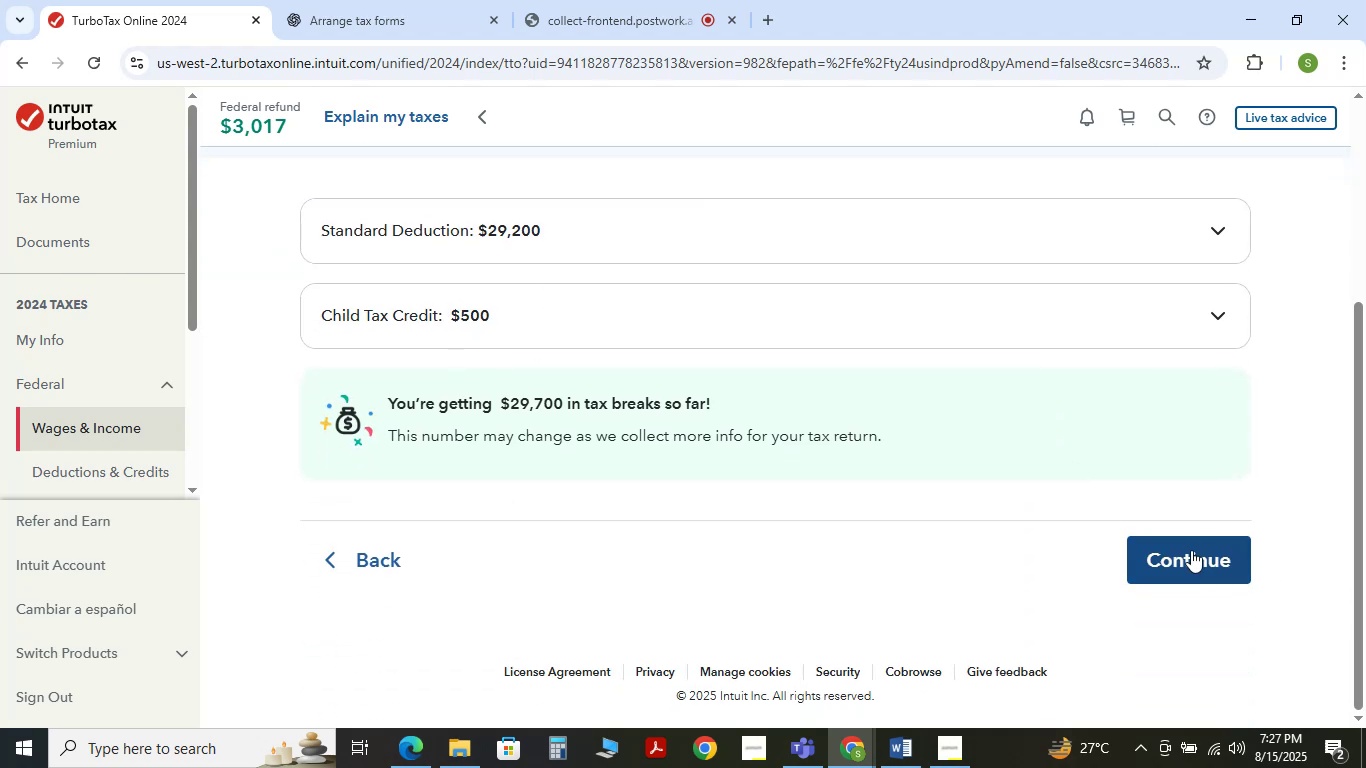 
left_click([908, 746])
 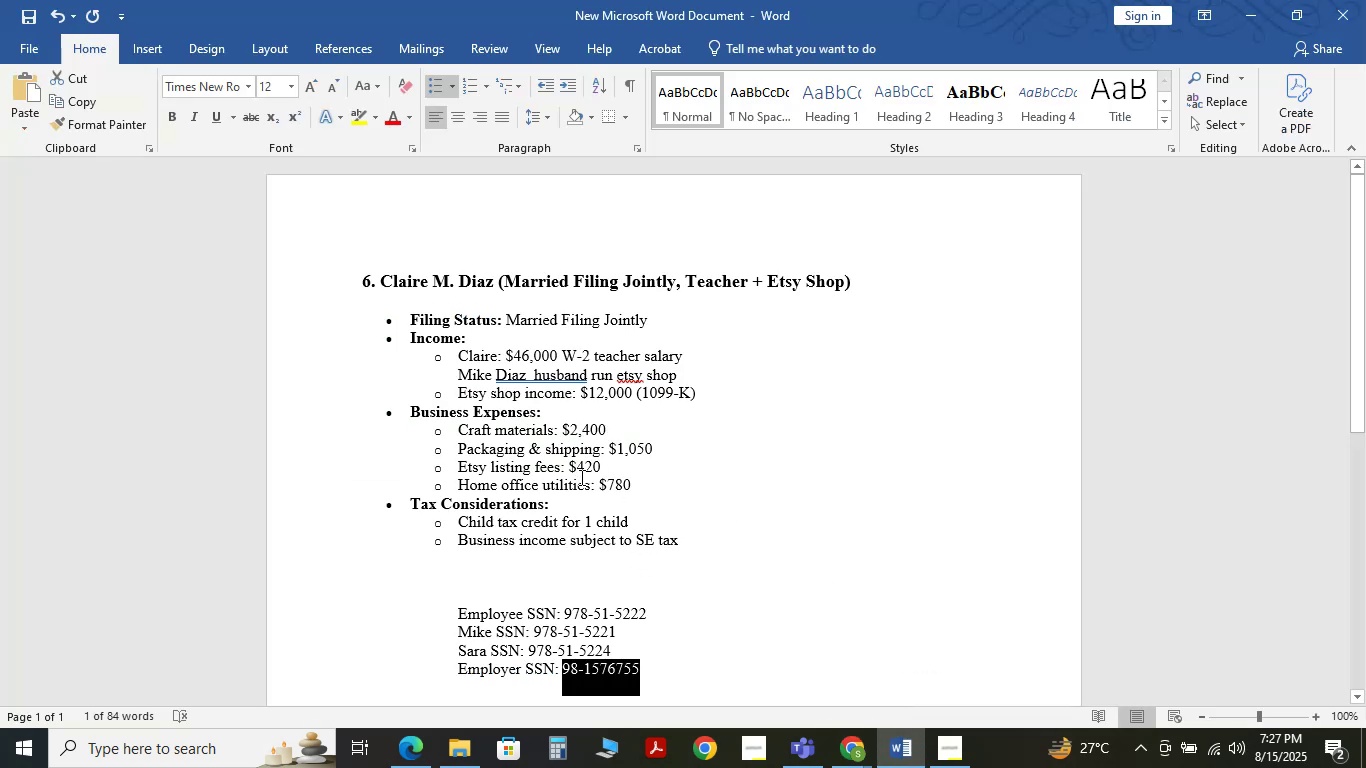 
wait(6.9)
 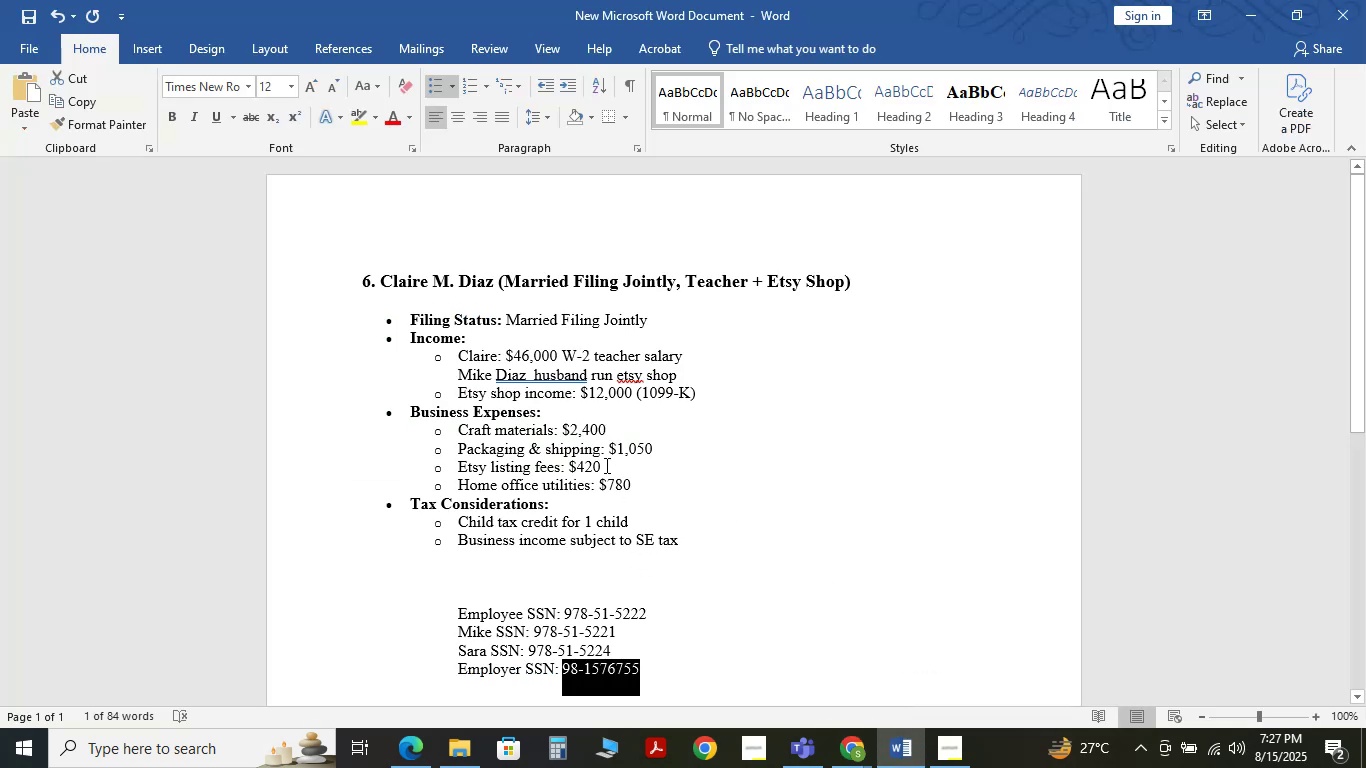 
double_click([612, 522])
 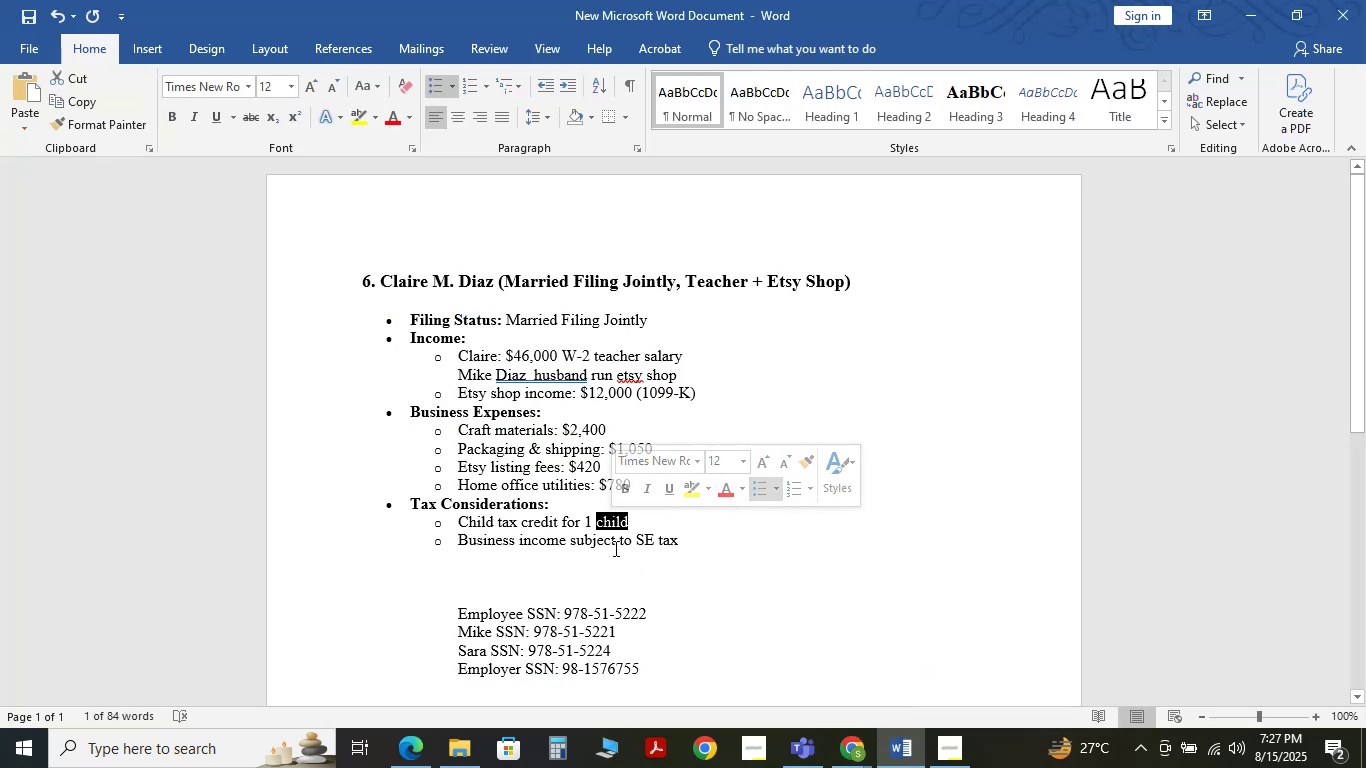 
left_click([614, 553])
 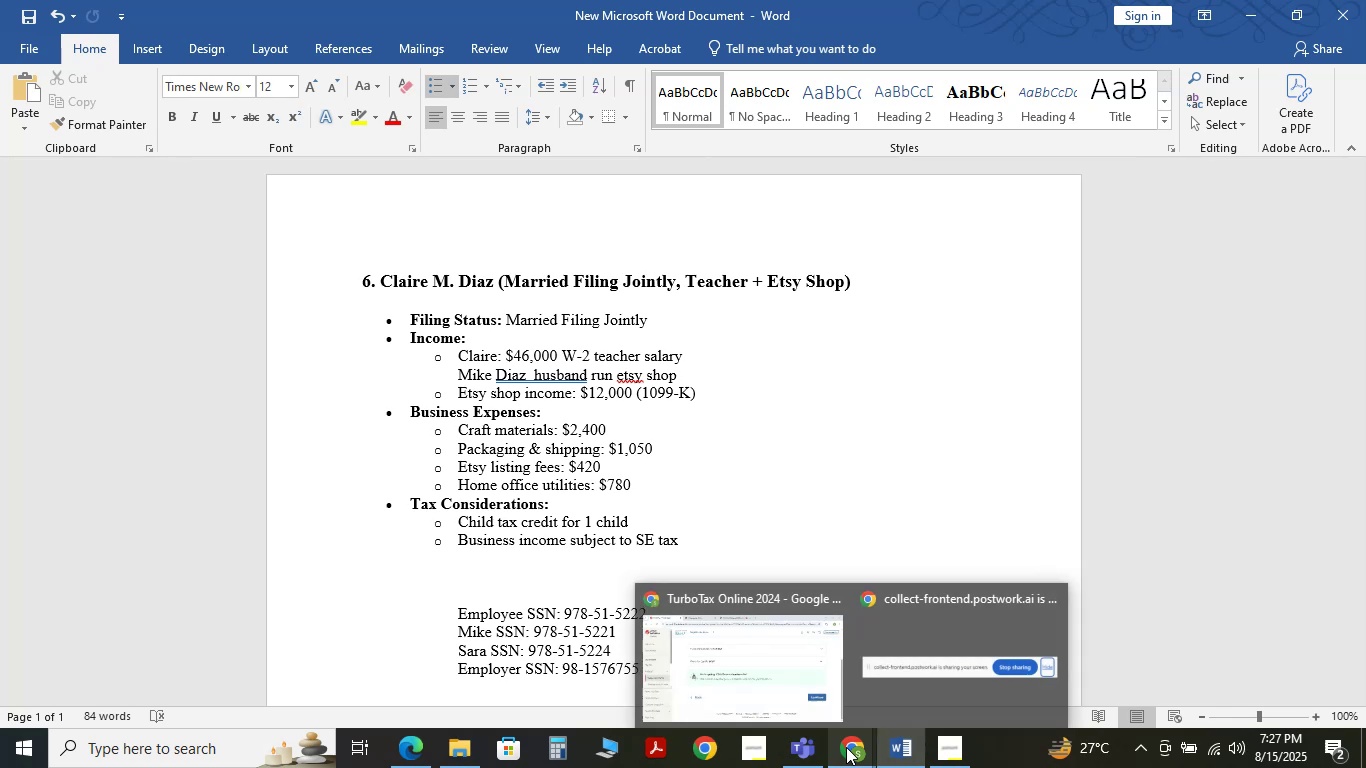 
left_click([778, 667])
 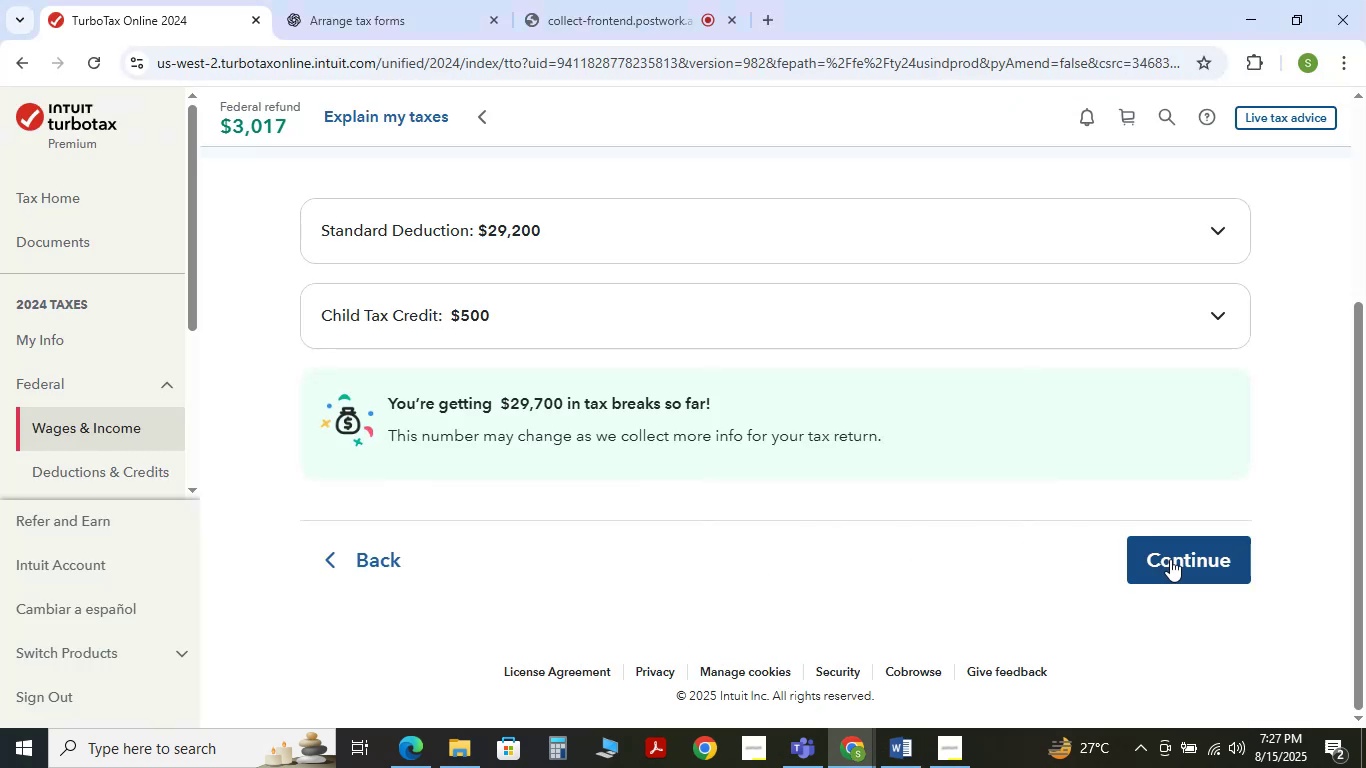 
left_click([1170, 559])
 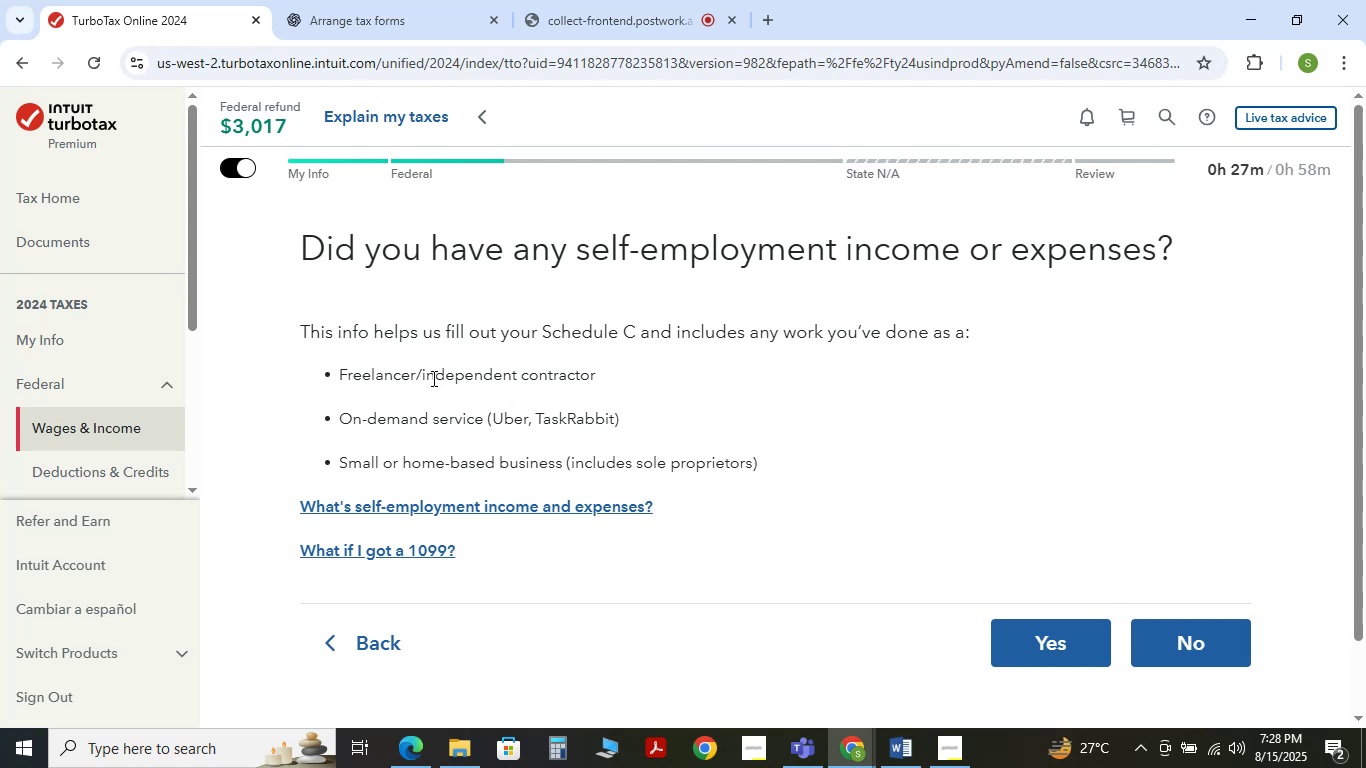 
wait(12.78)
 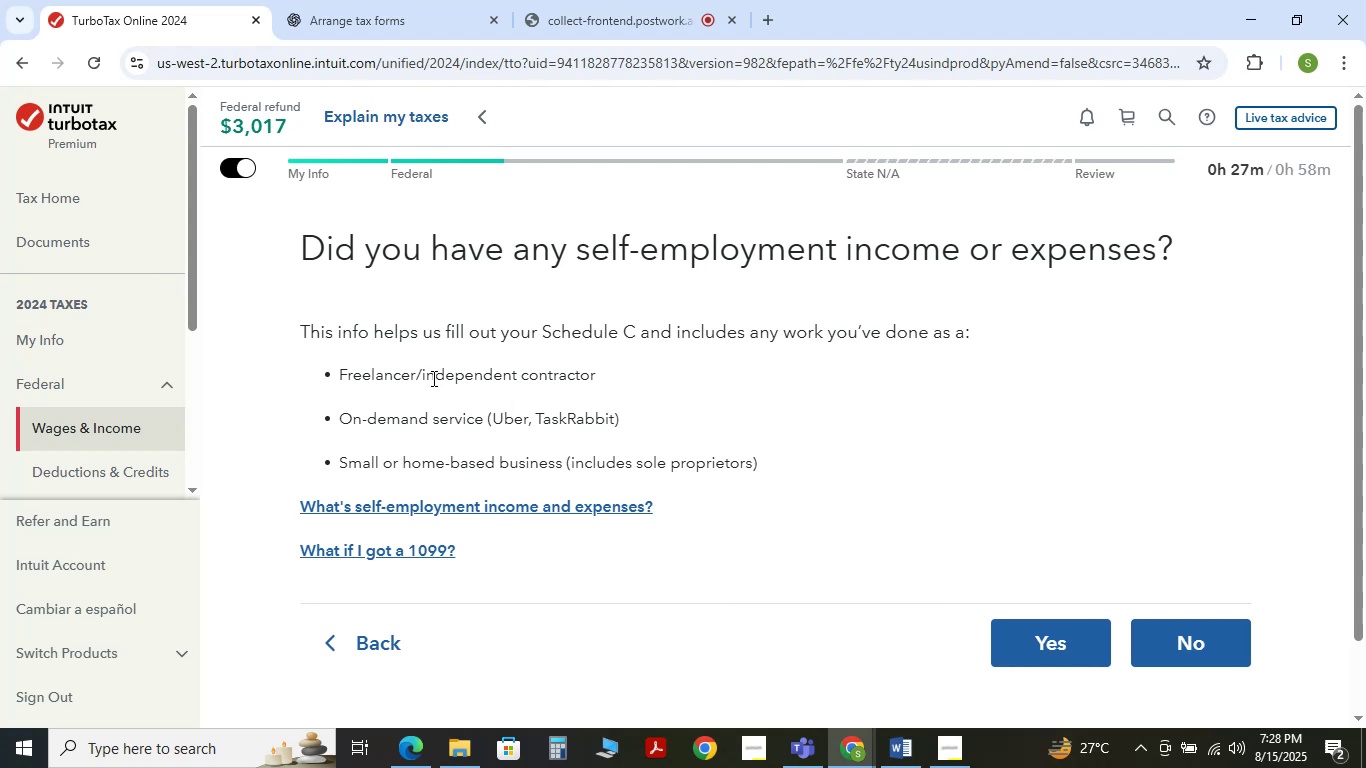 
left_click([1031, 654])
 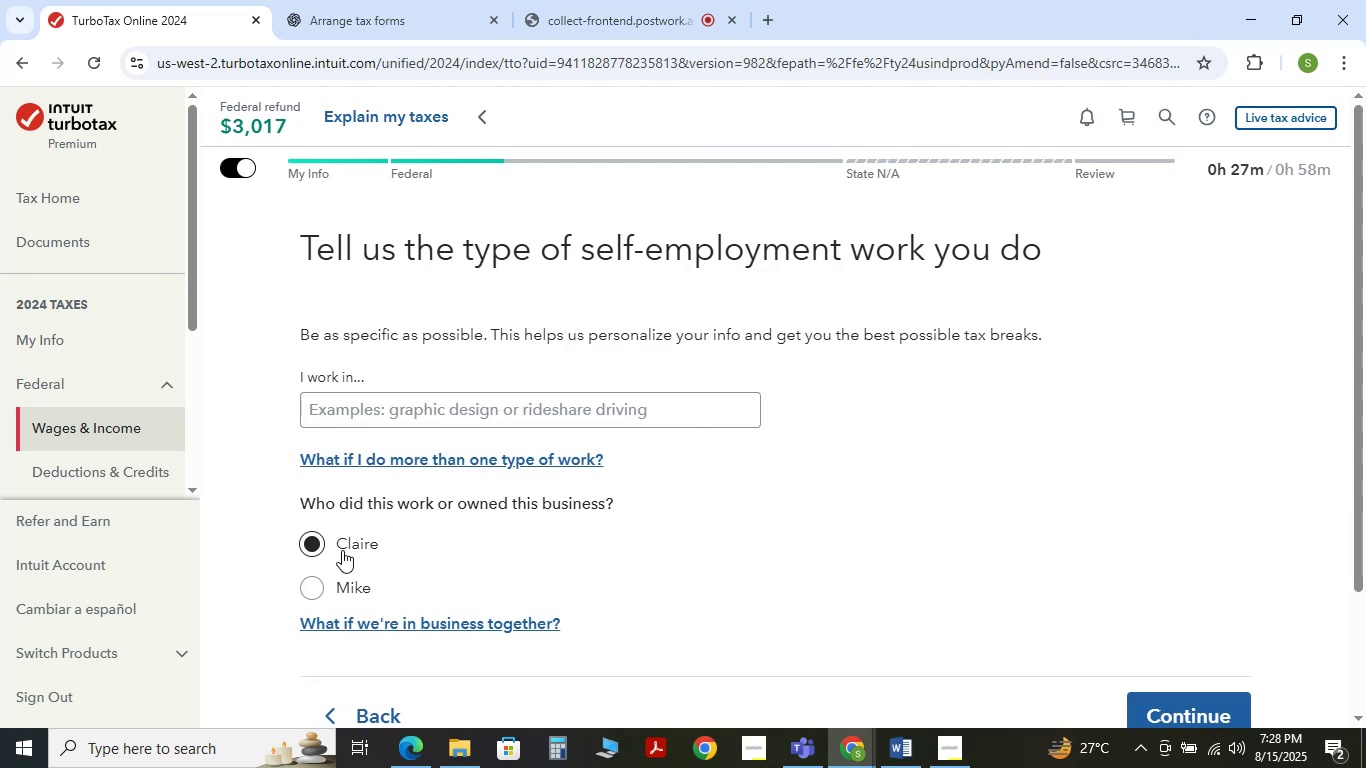 
left_click([314, 587])
 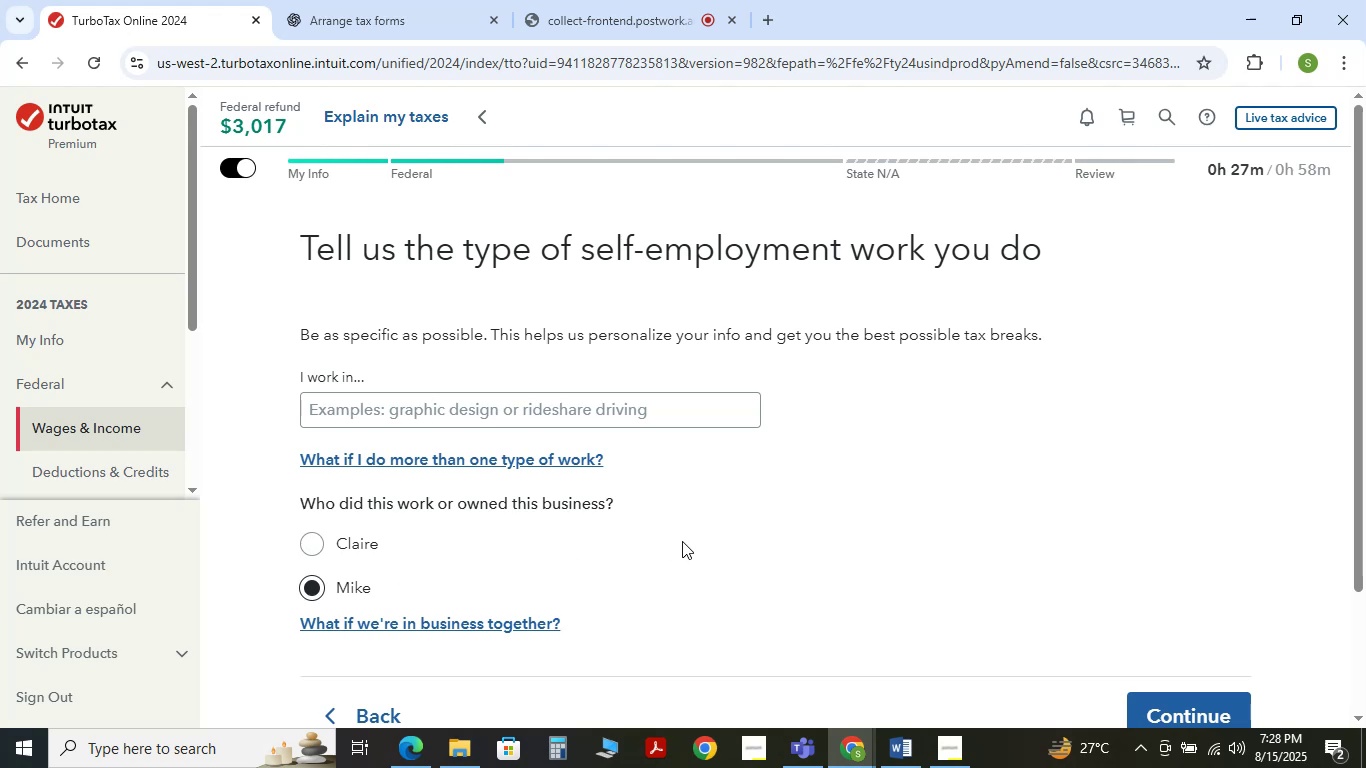 
scroll: coordinate [712, 557], scroll_direction: down, amount: 1.0
 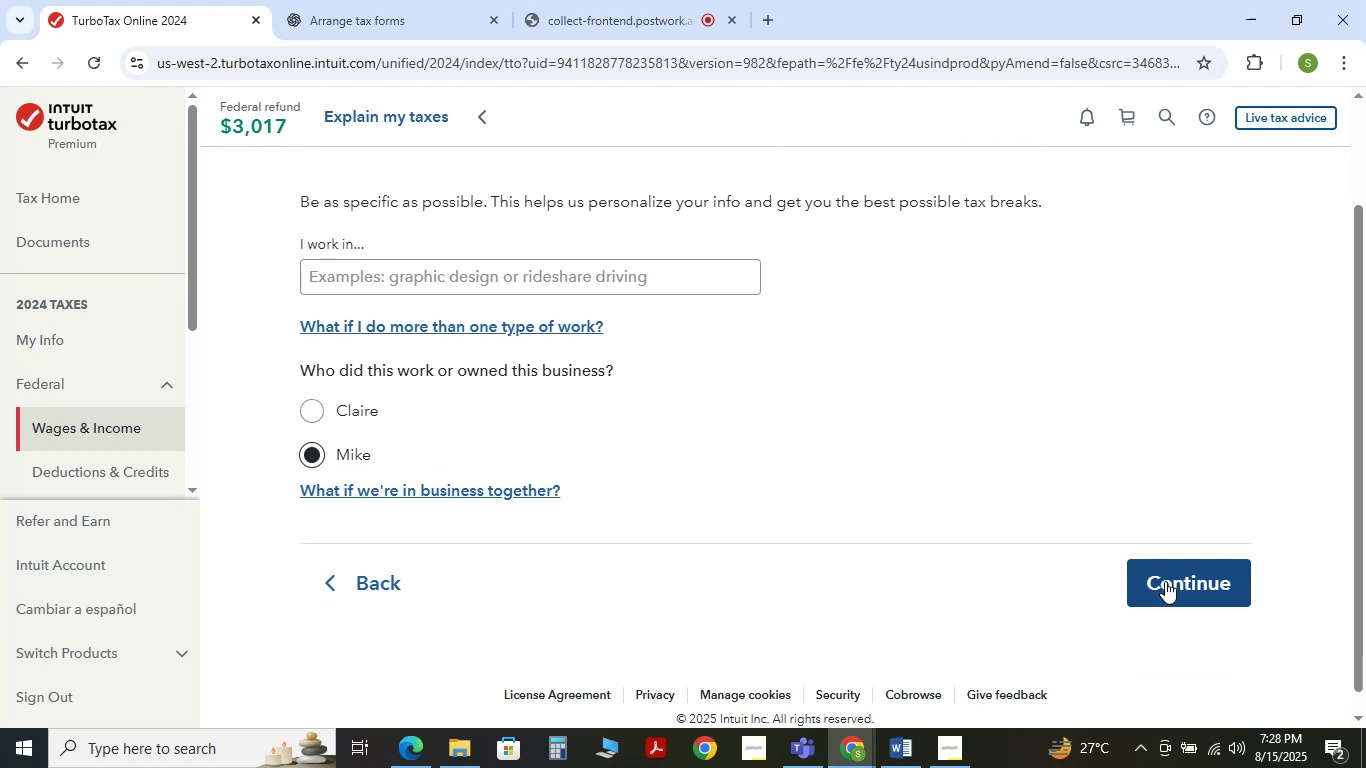 
left_click([1167, 581])
 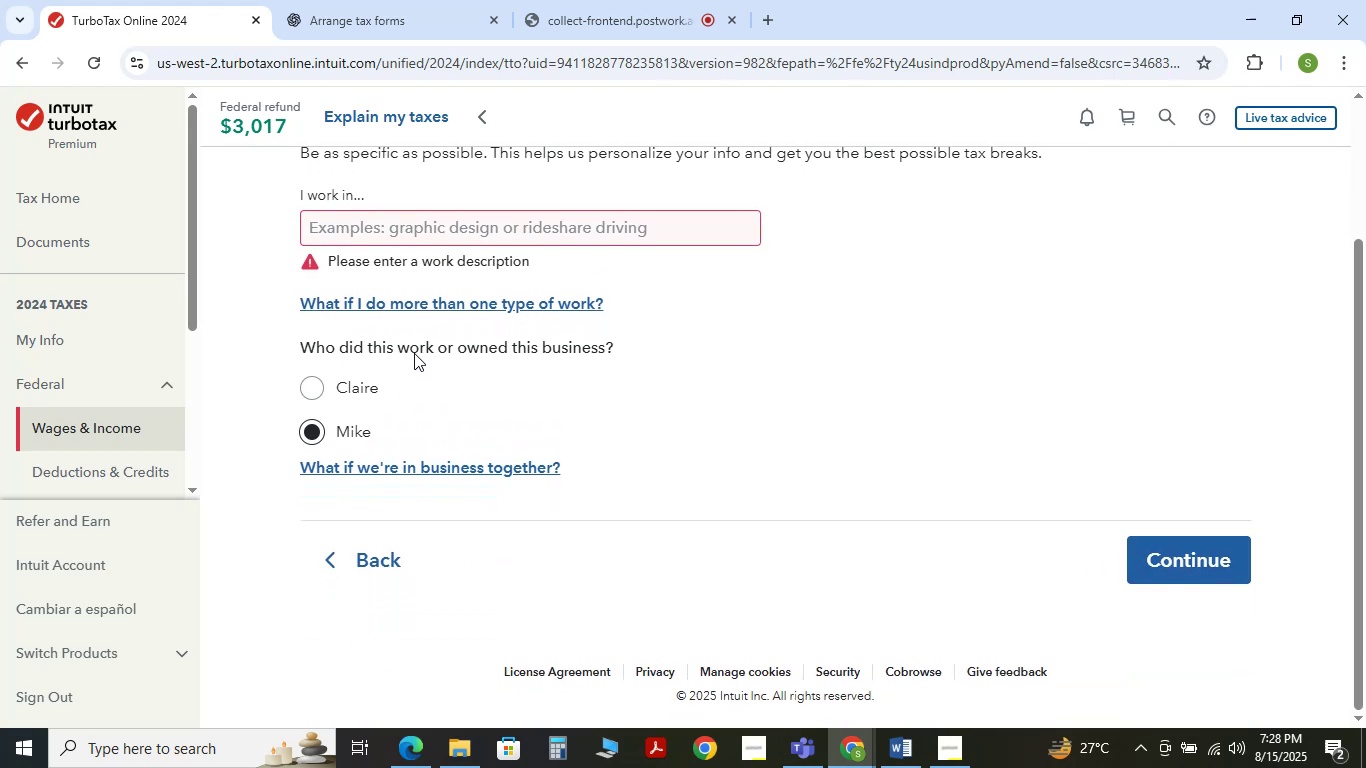 
wait(6.1)
 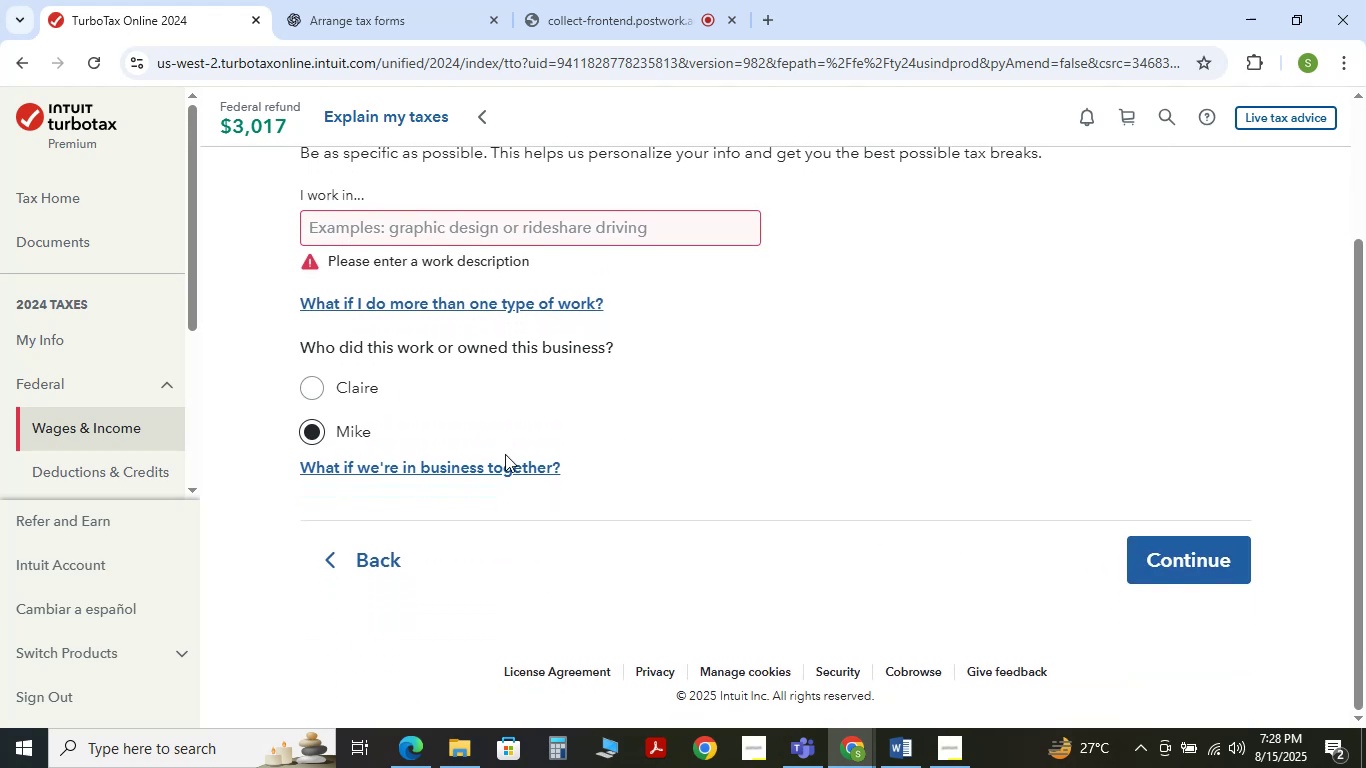 
left_click([416, 233])
 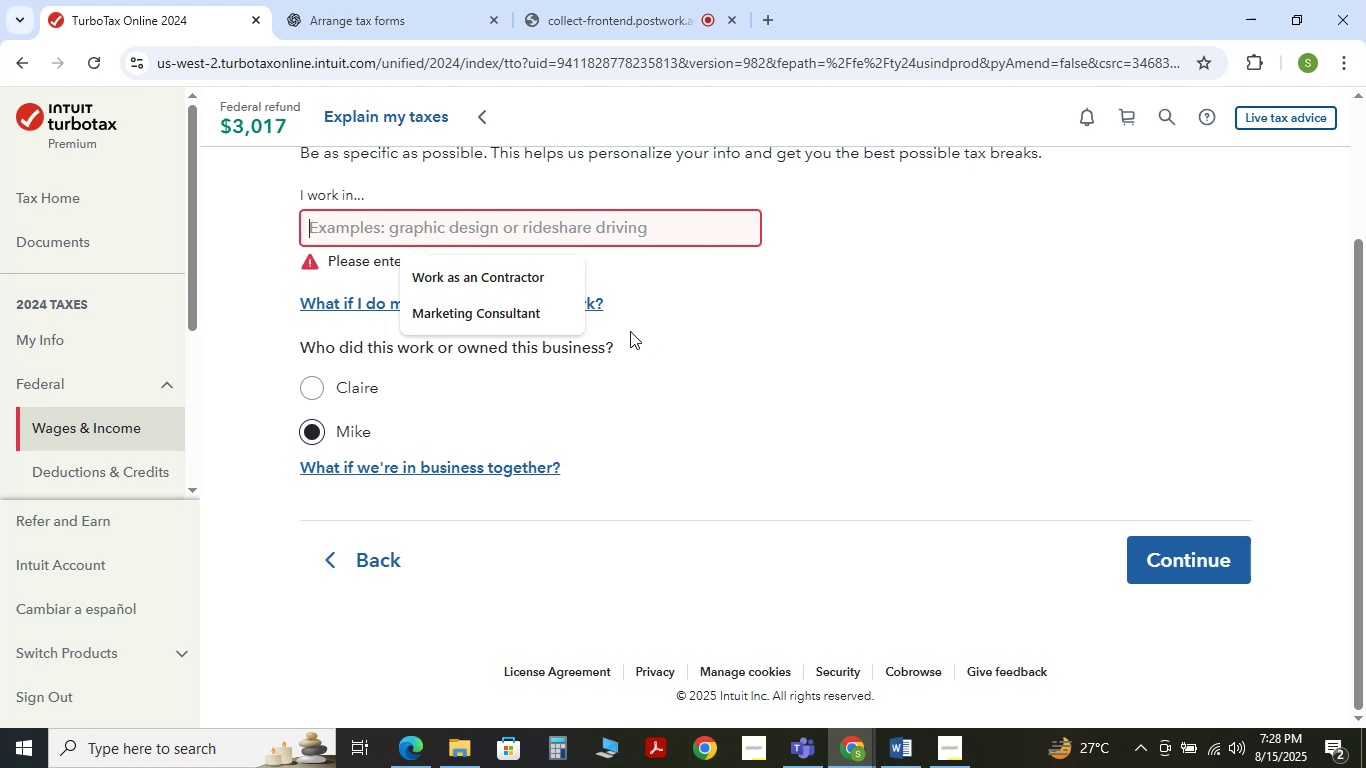 
type(Etsy Shop)
 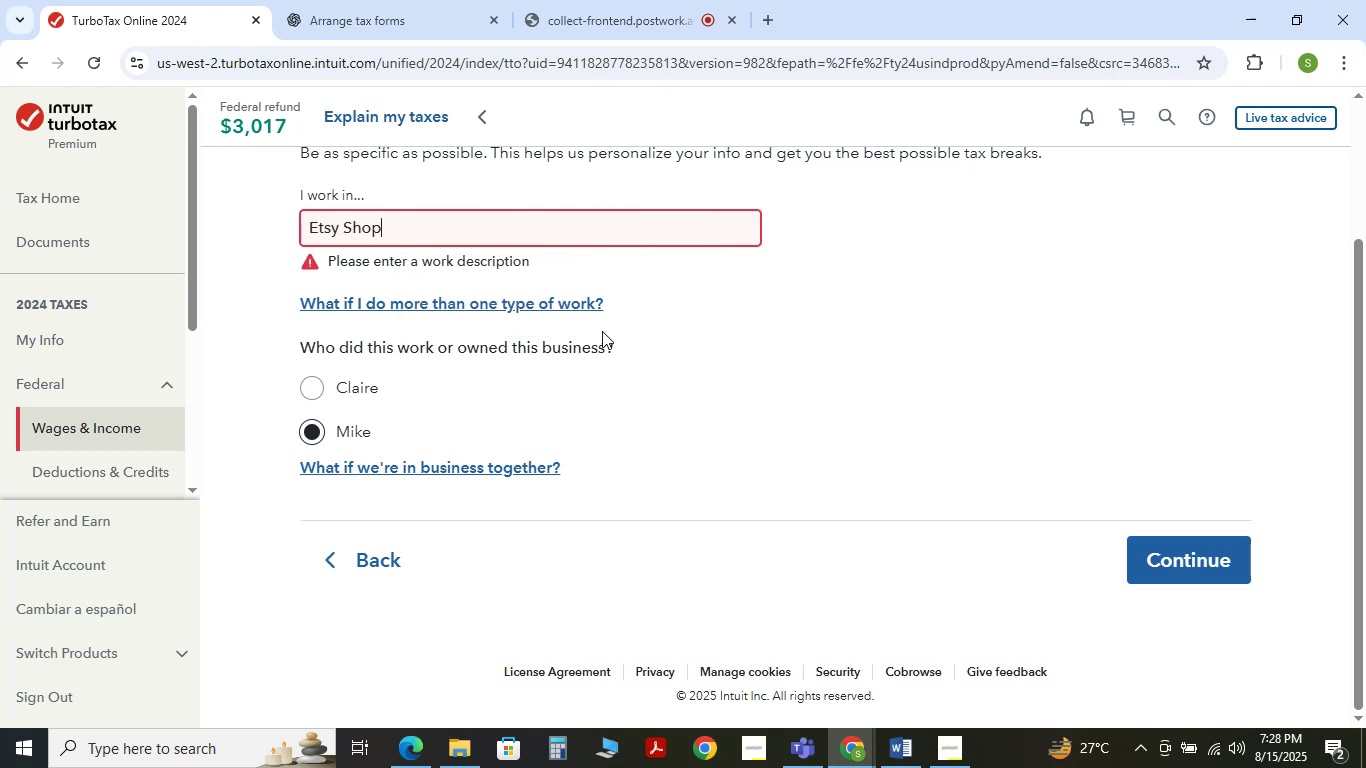 
left_click([730, 405])
 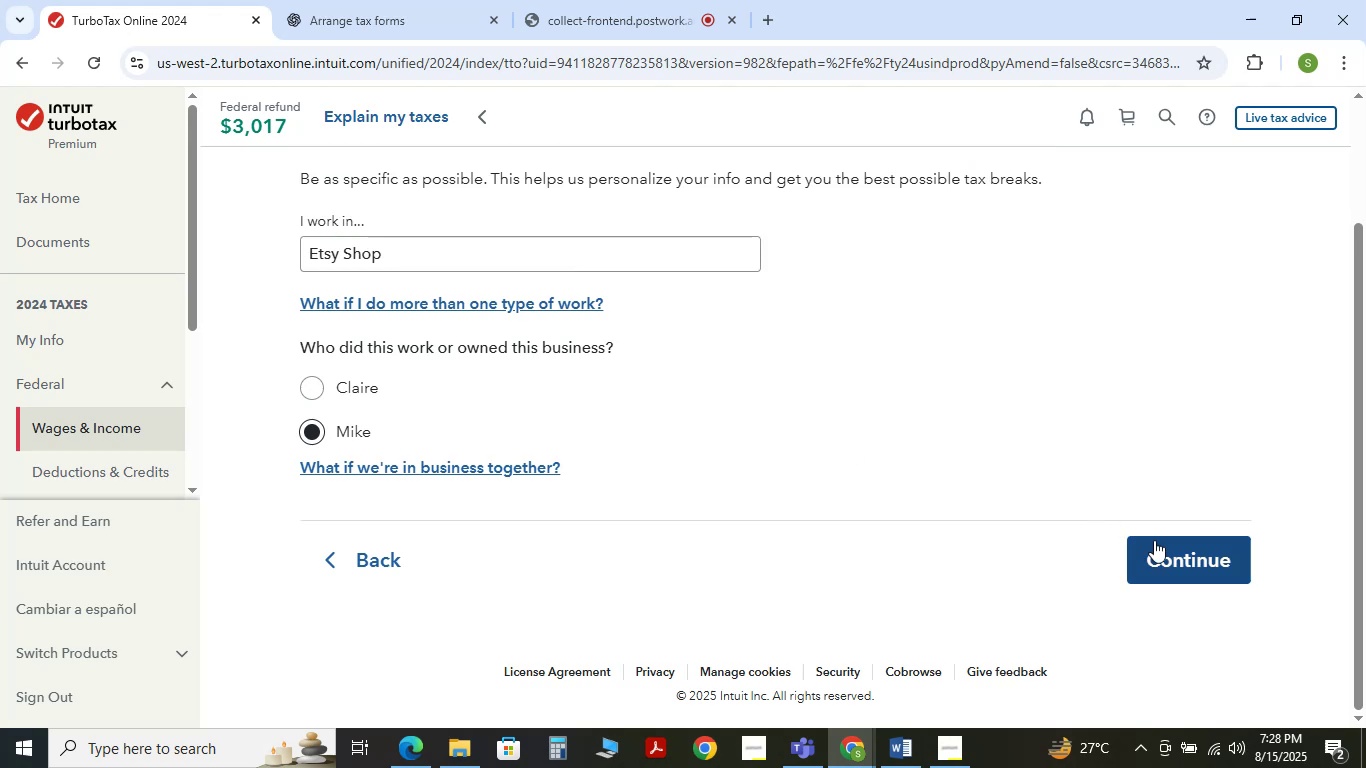 
left_click([1163, 545])
 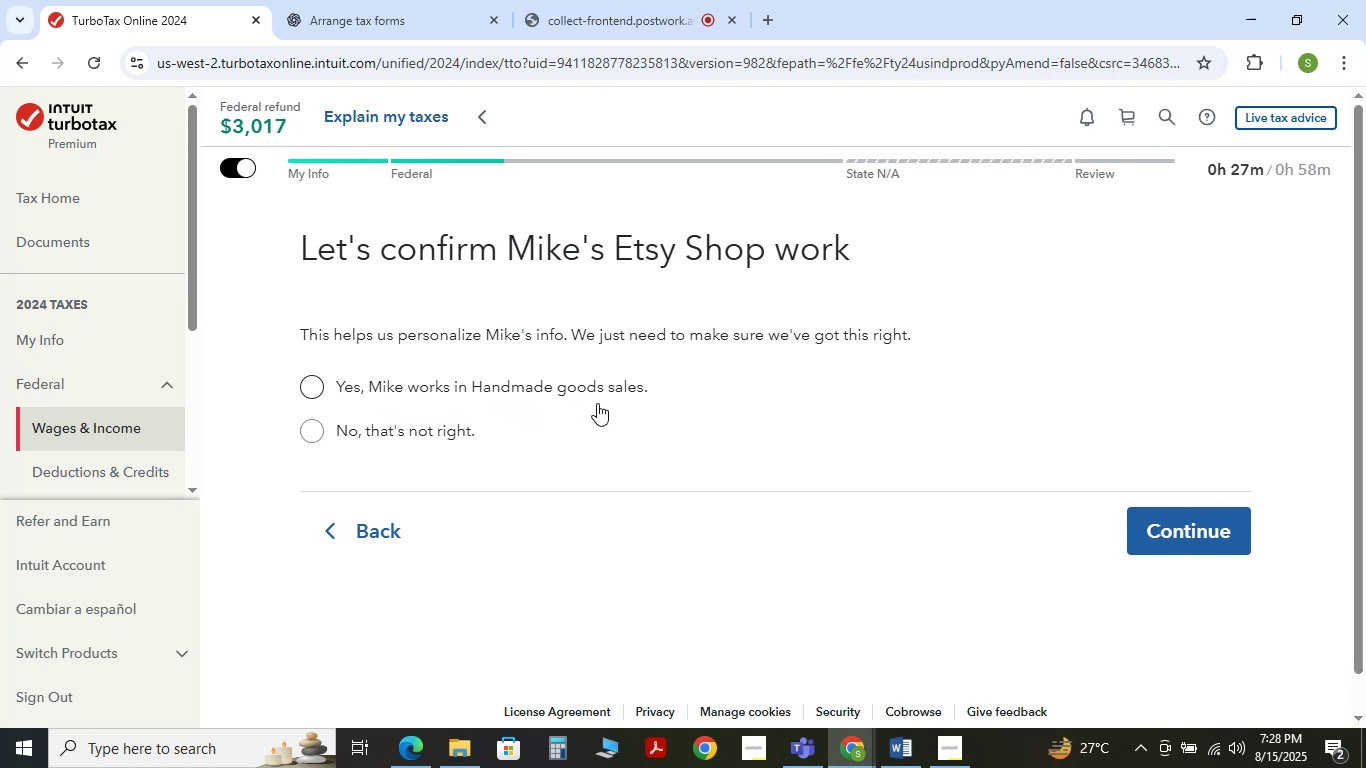 
wait(27.88)
 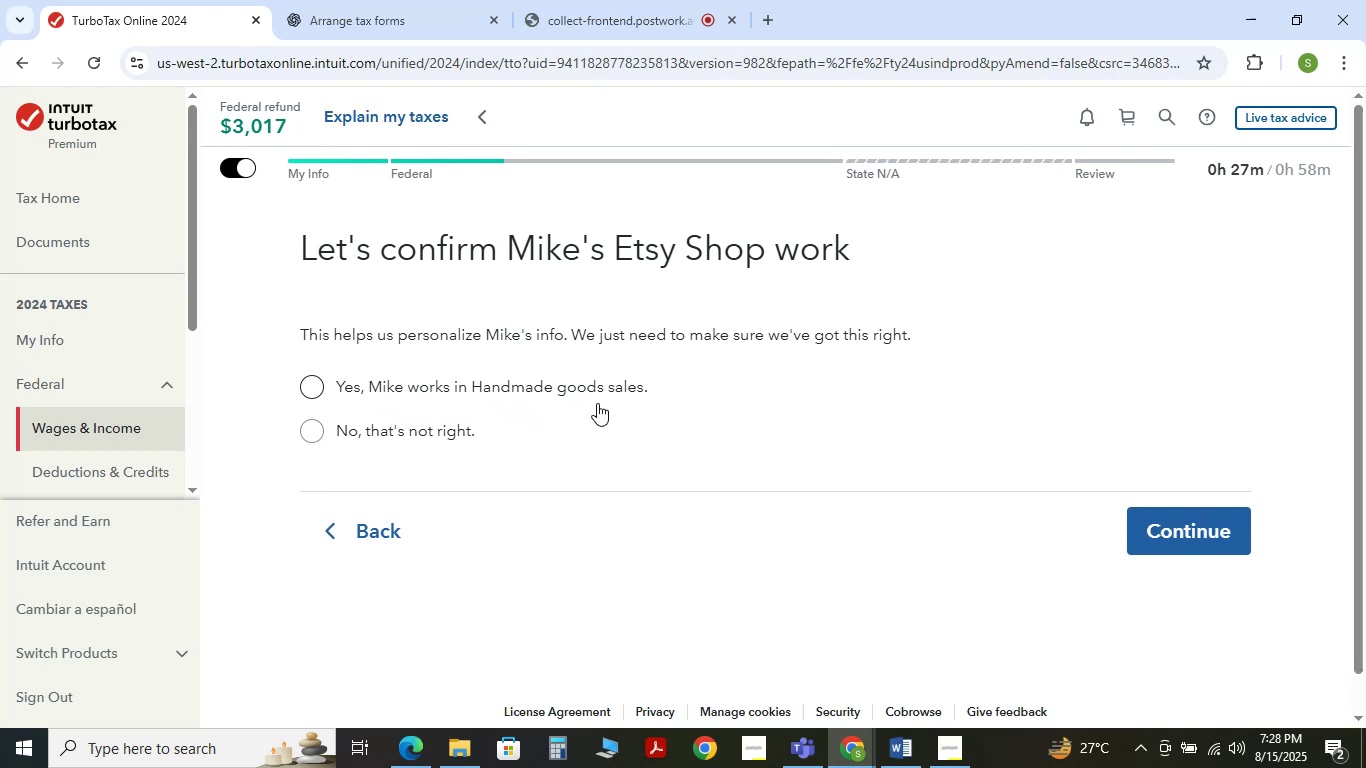 
left_click([313, 433])
 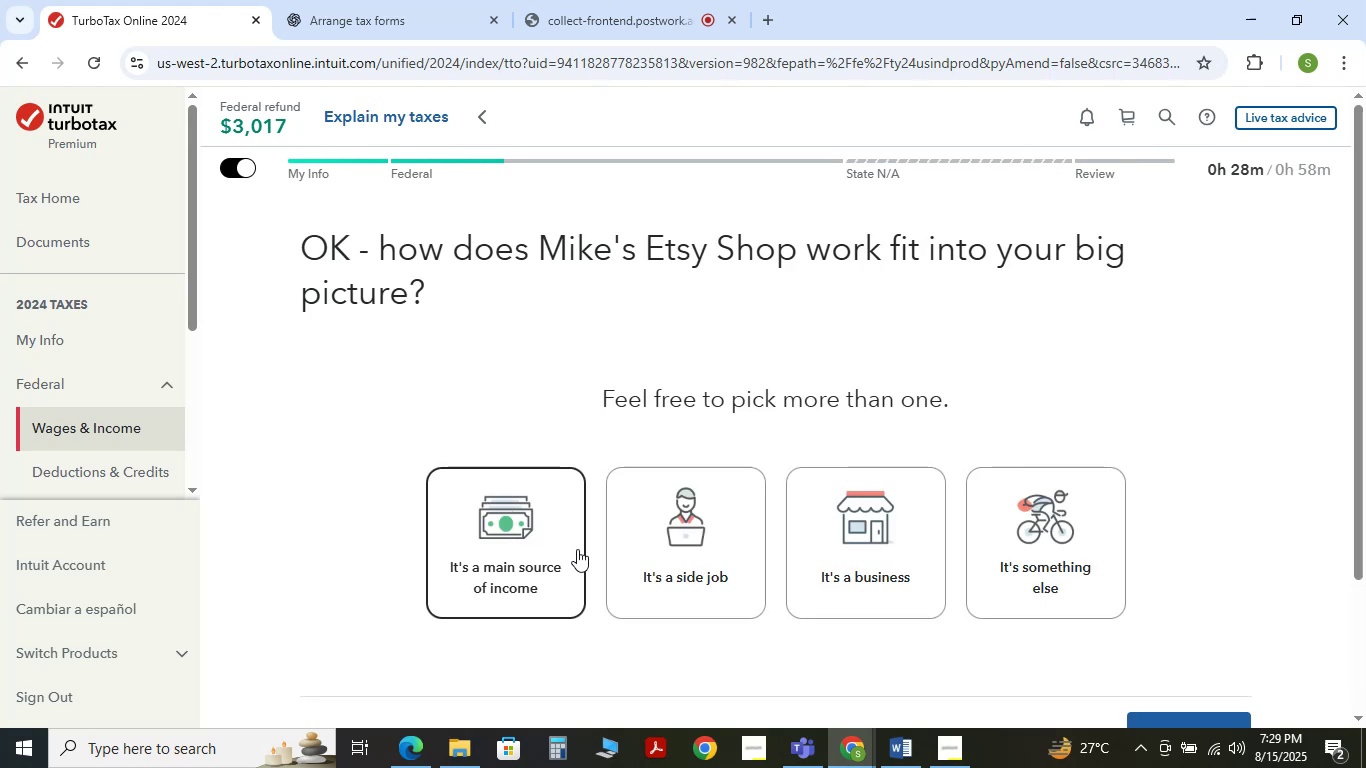 
left_click([504, 559])
 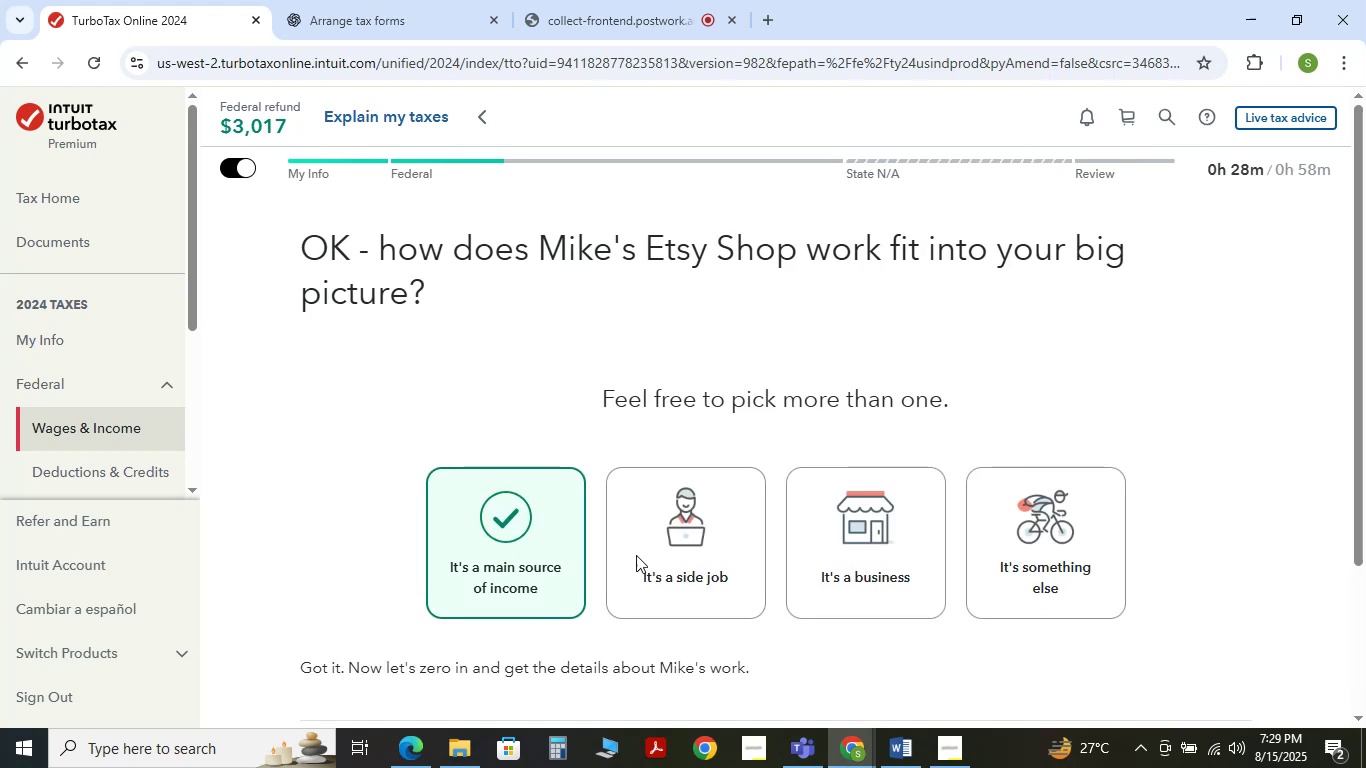 
scroll: coordinate [937, 566], scroll_direction: down, amount: 2.0
 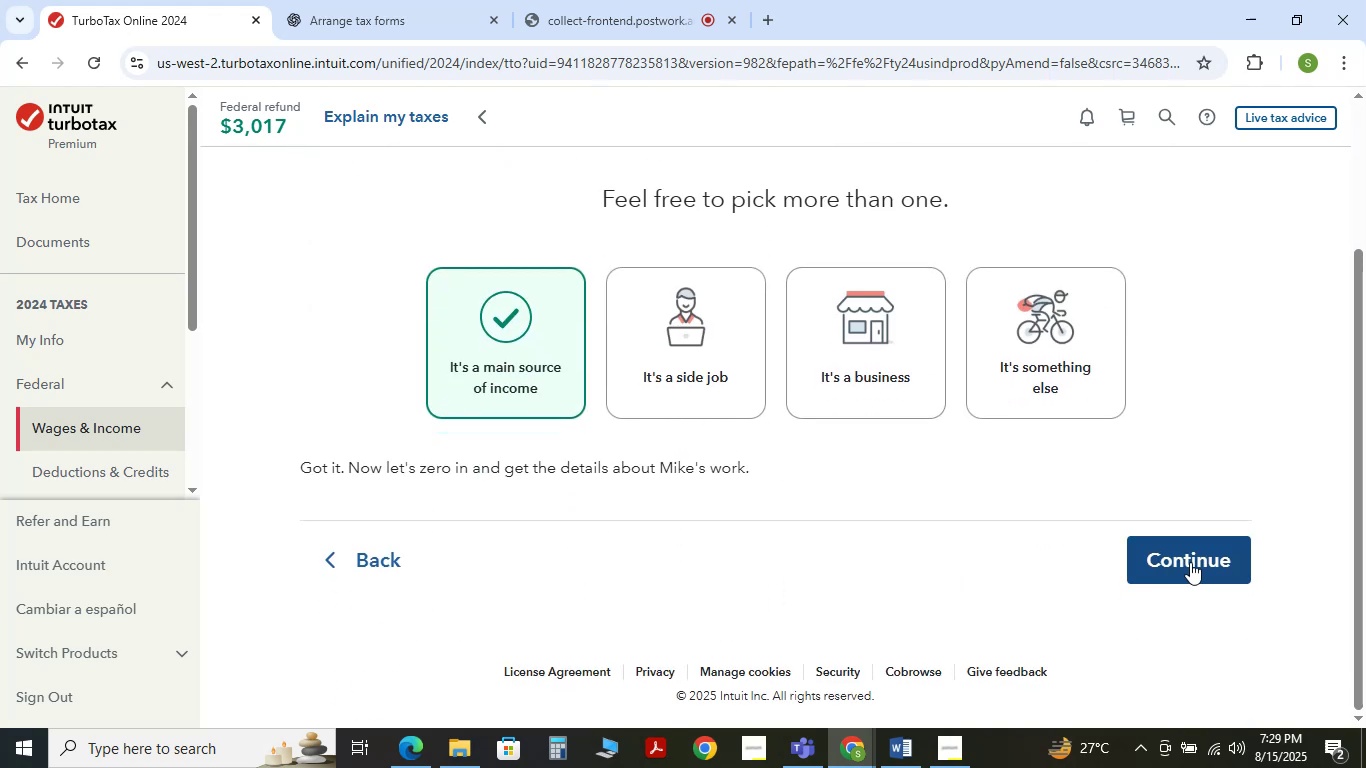 
left_click([1190, 562])
 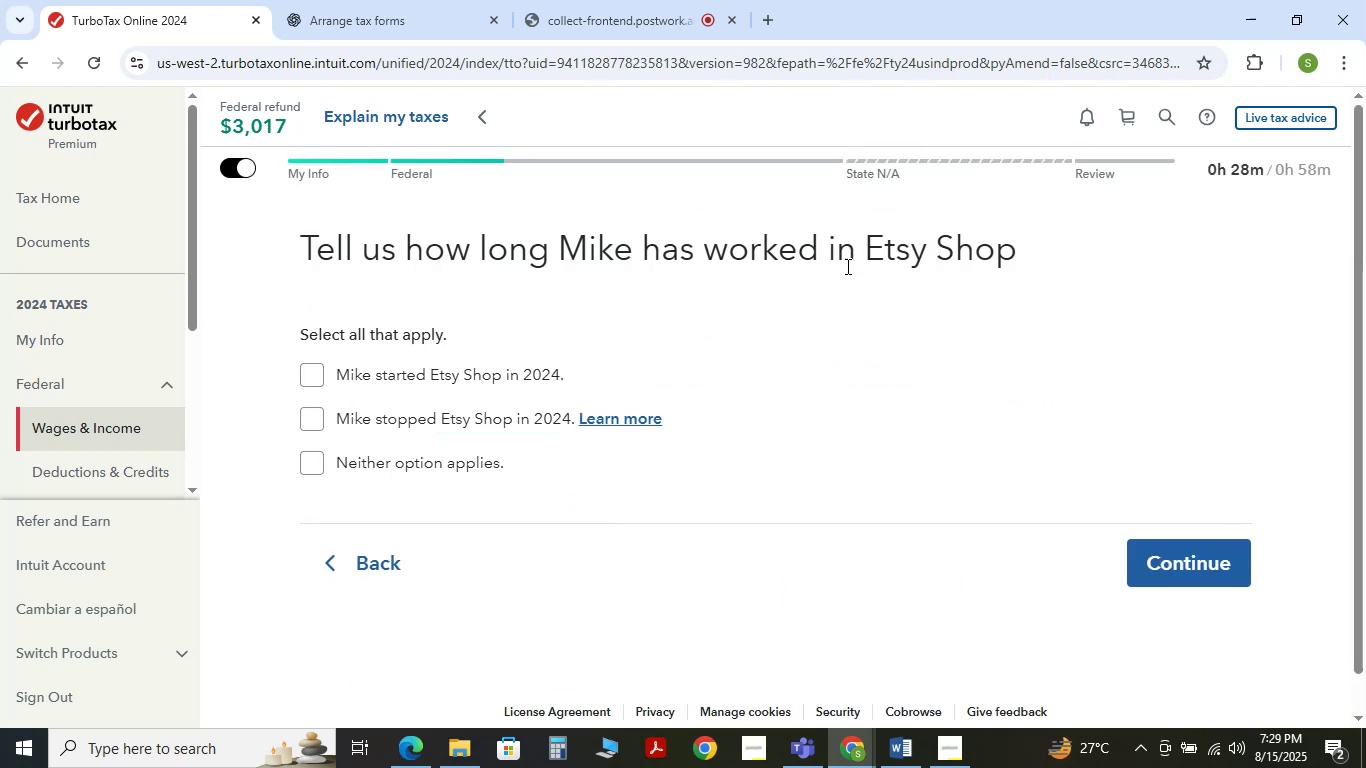 
wait(6.75)
 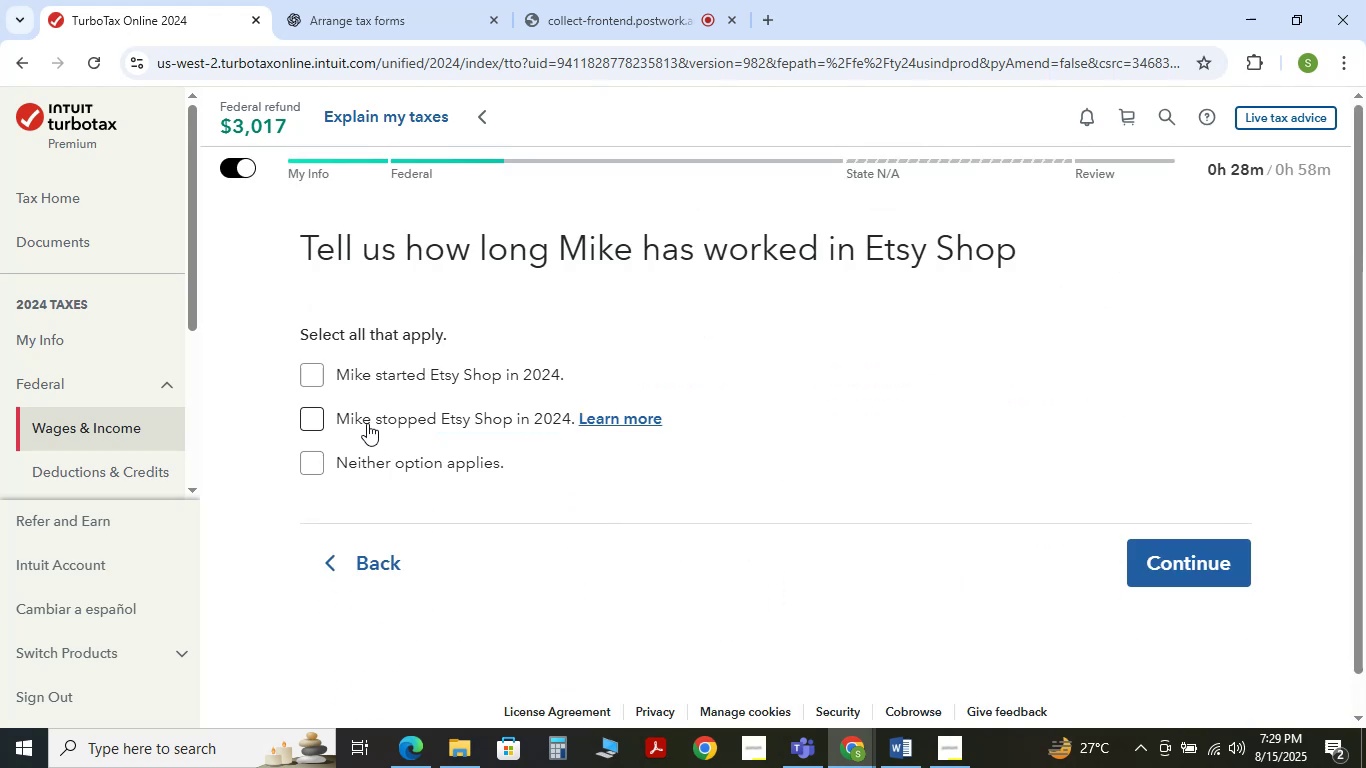 
left_click([315, 456])
 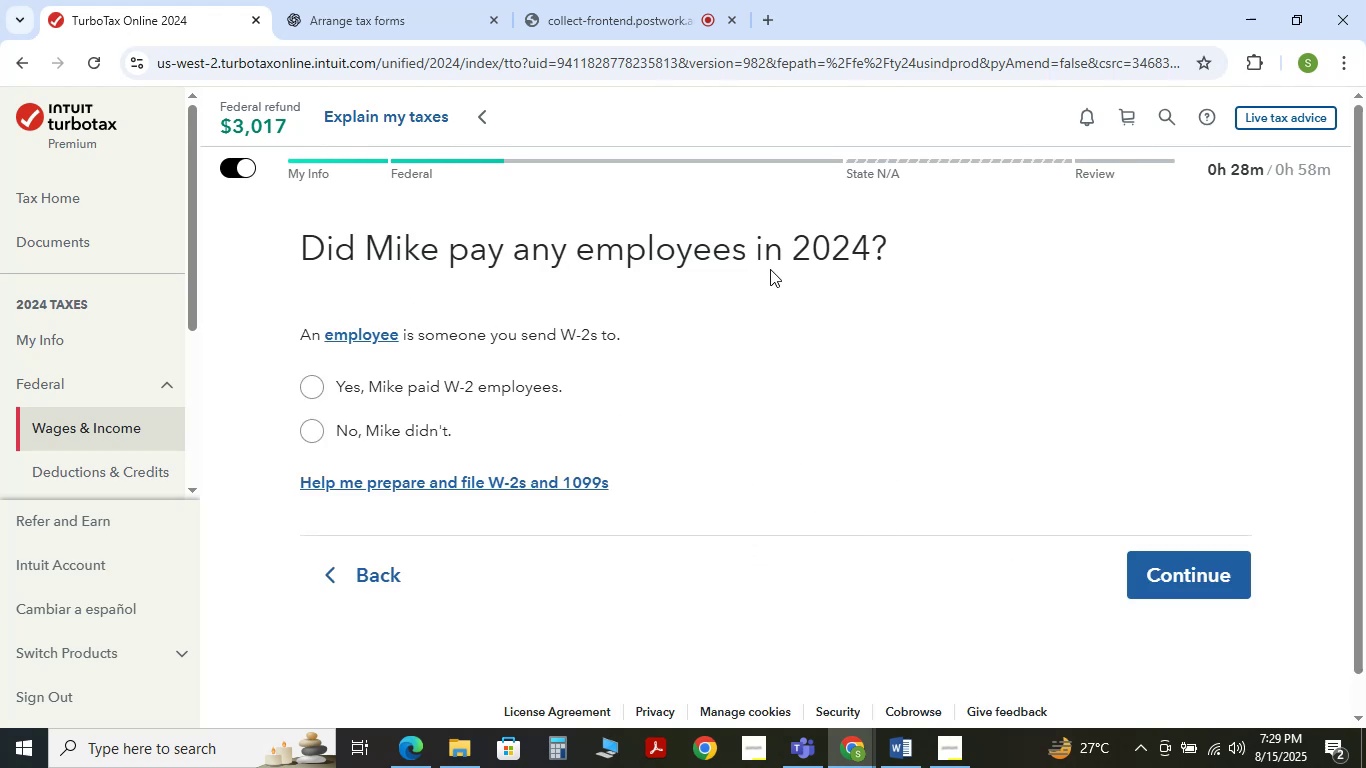 
wait(5.29)
 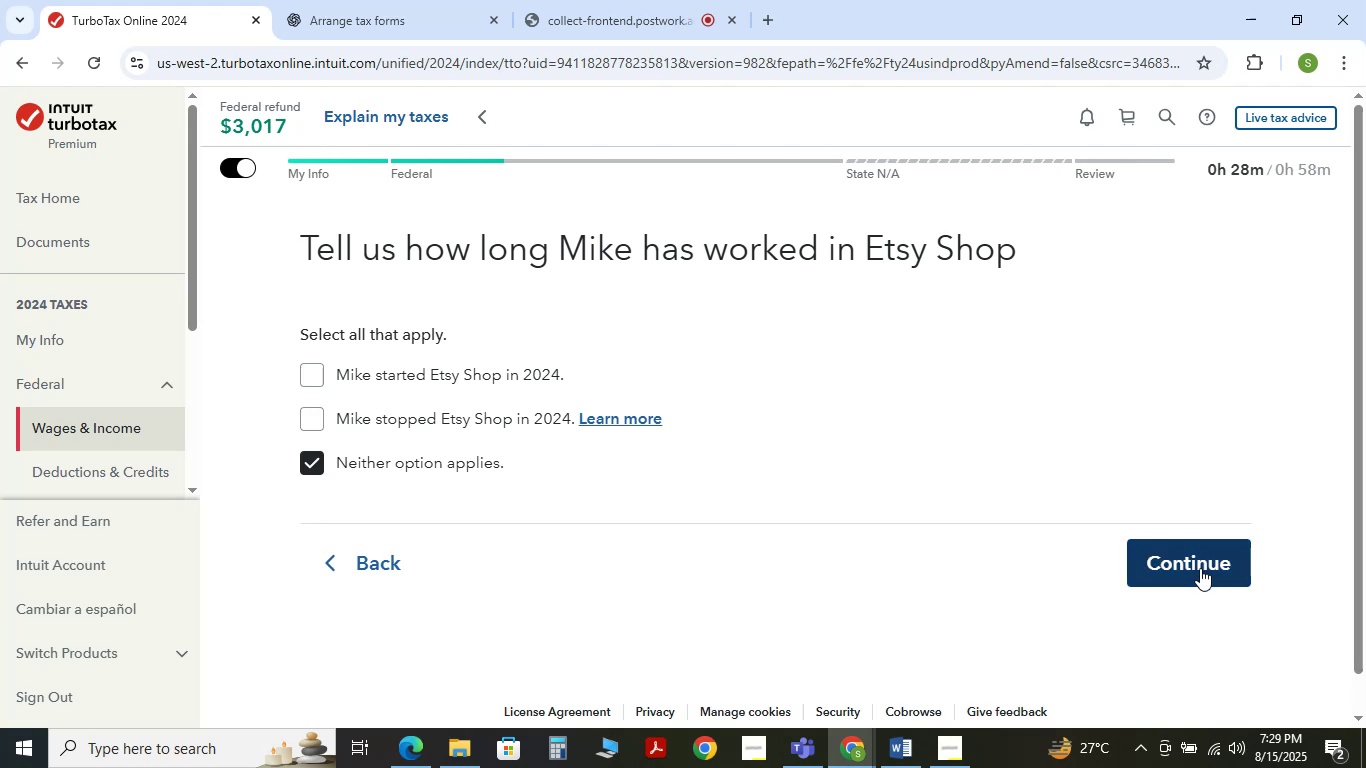 
left_click([314, 435])
 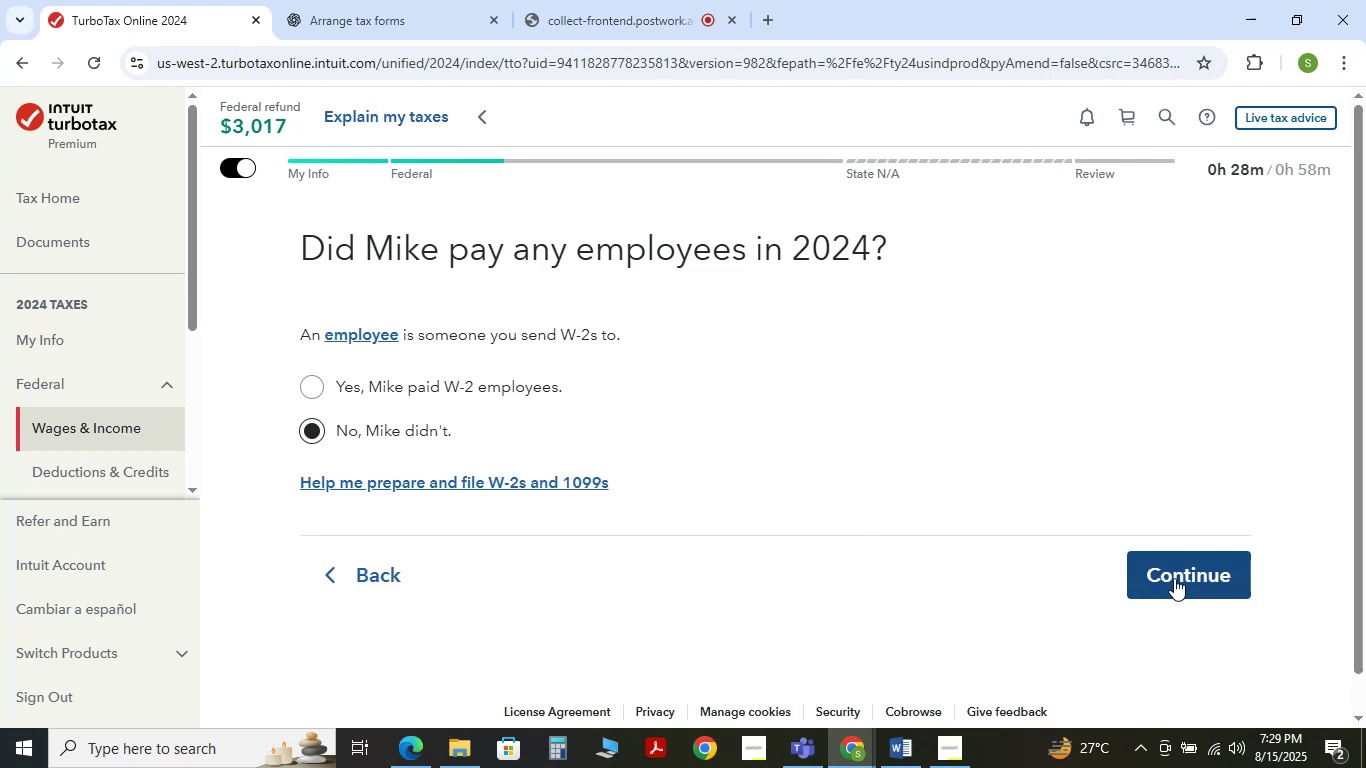 
left_click([1174, 578])
 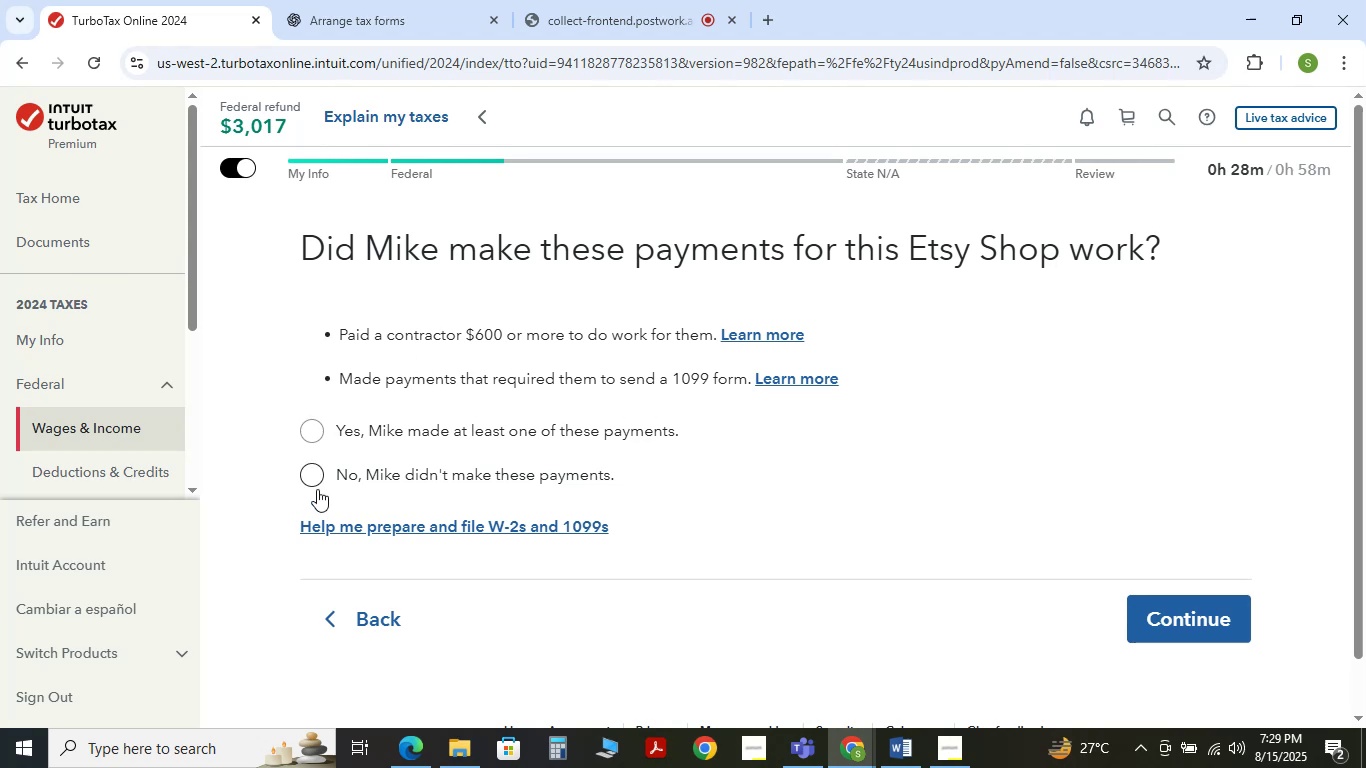 
wait(6.32)
 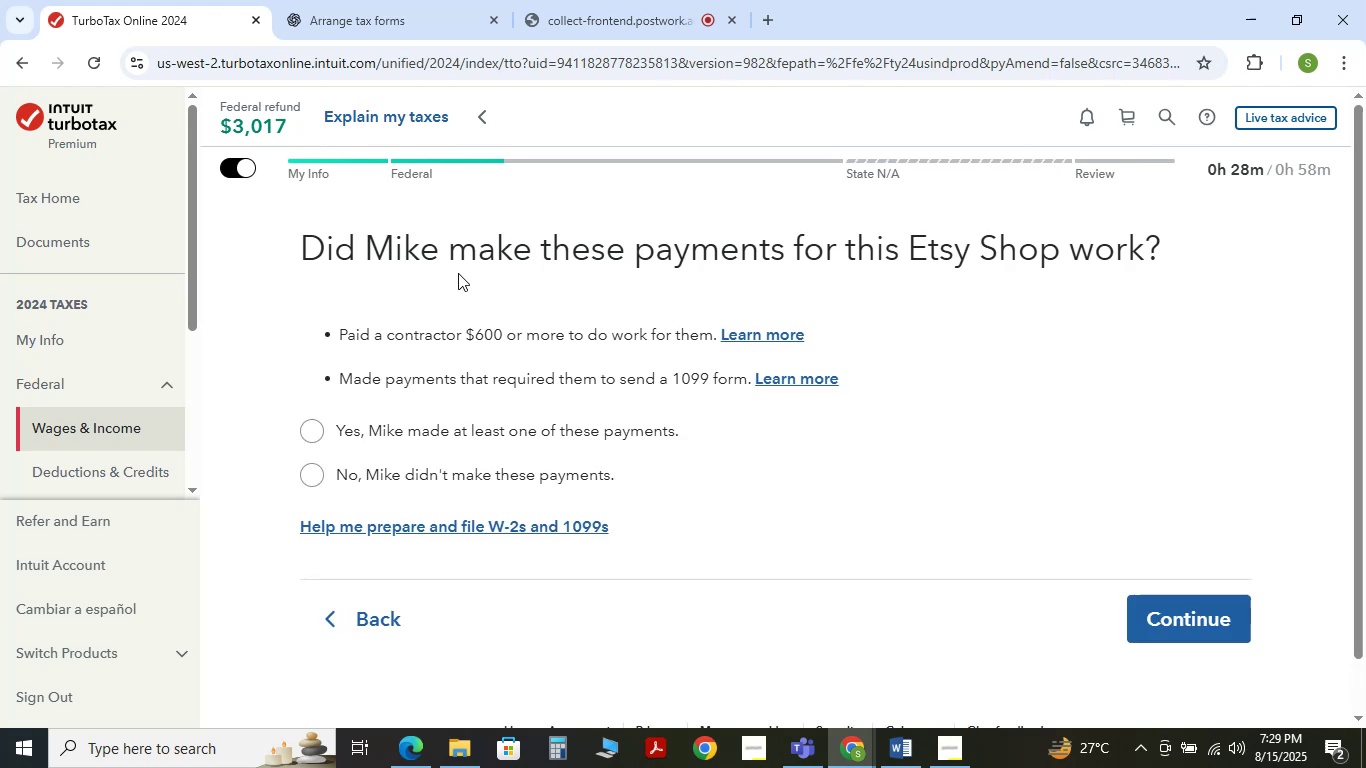 
left_click([905, 752])
 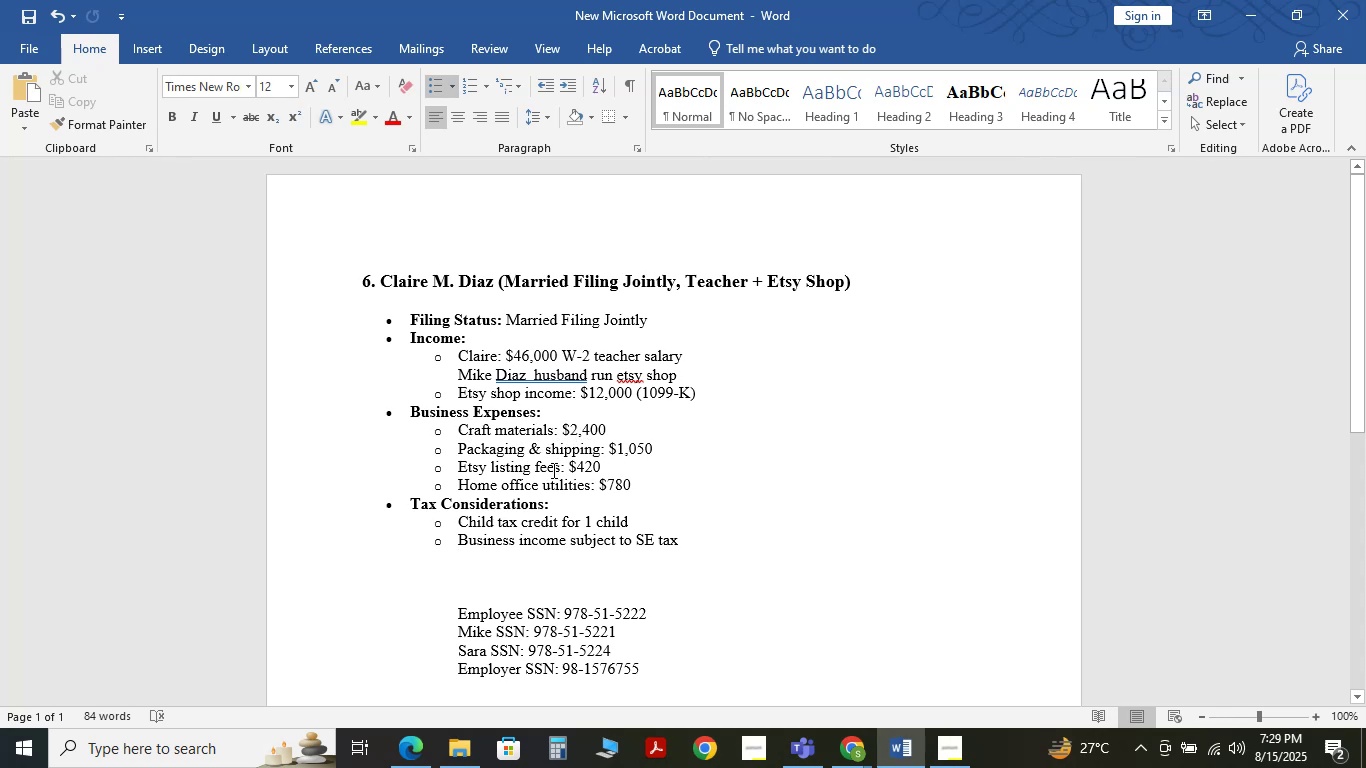 
wait(28.46)
 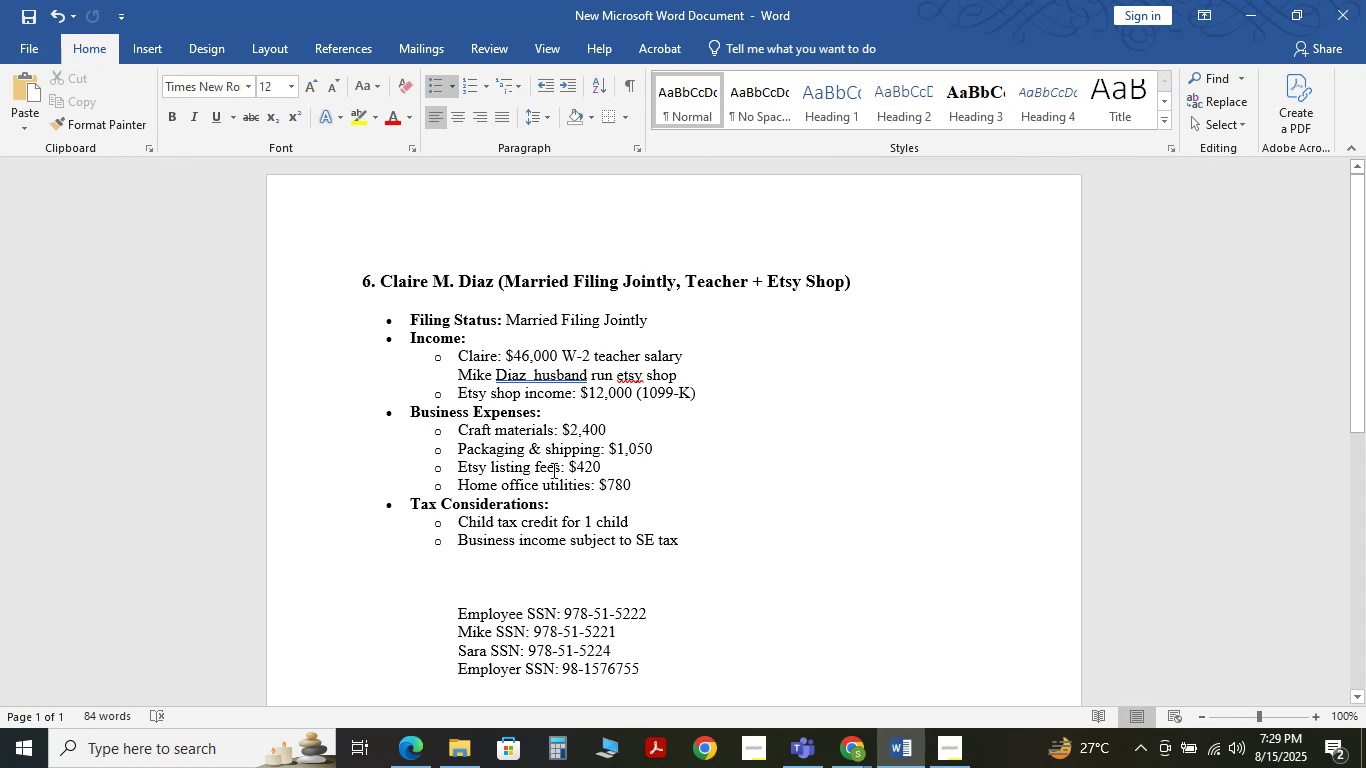 
left_click([767, 688])
 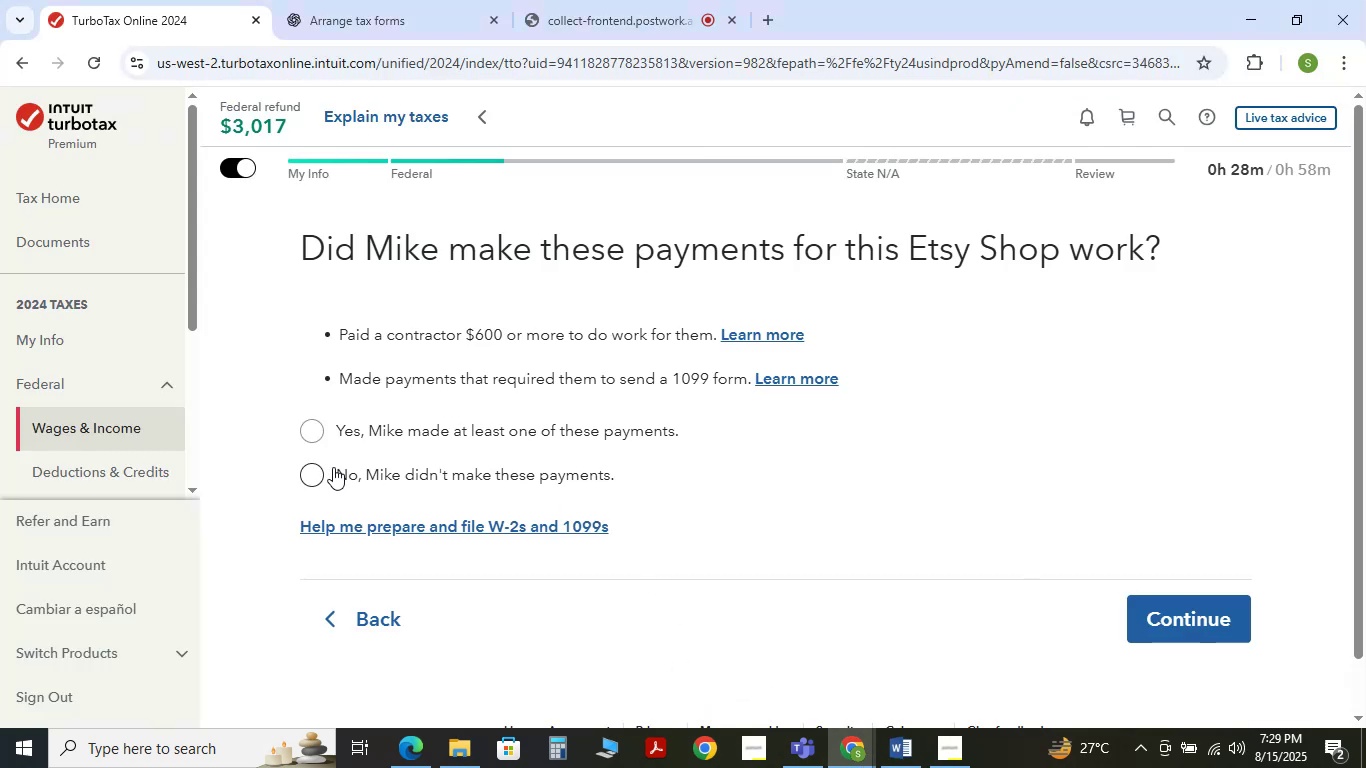 
left_click([310, 464])
 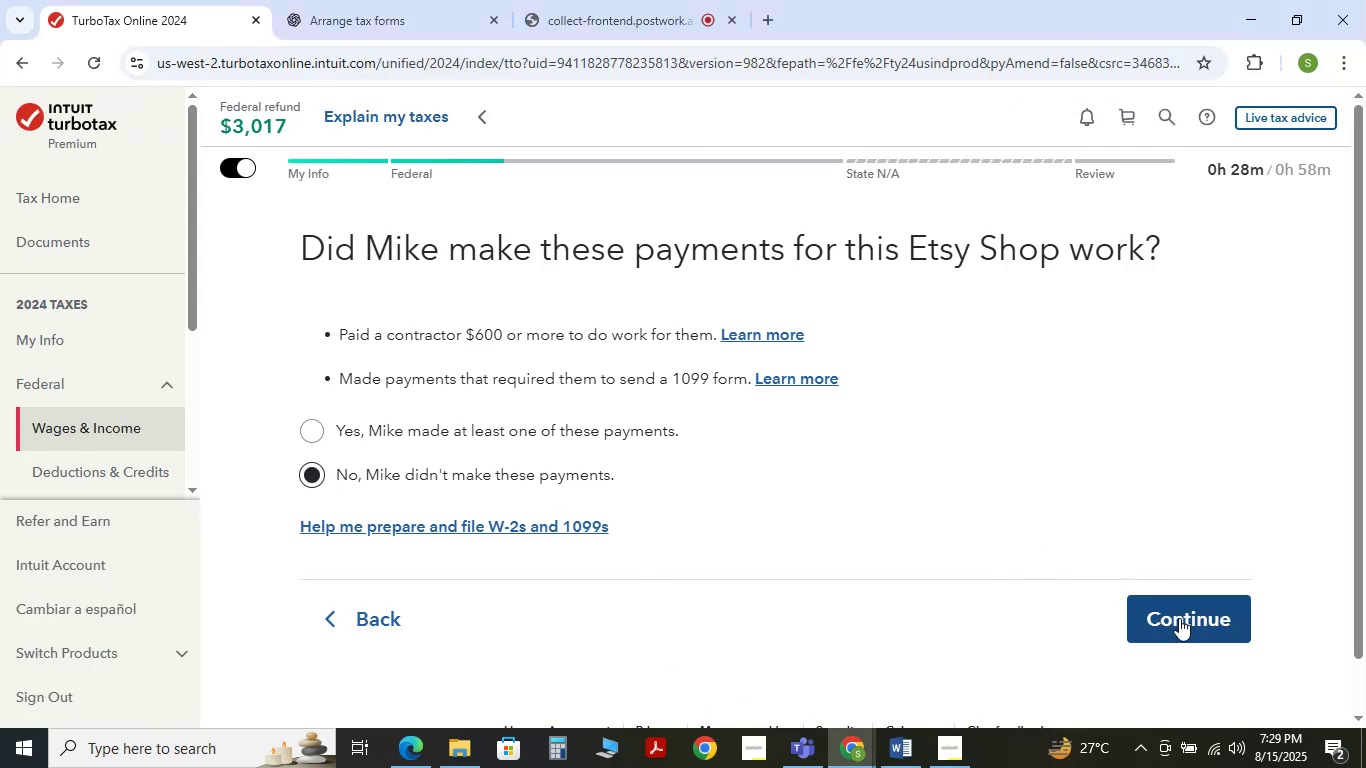 
left_click([1179, 618])
 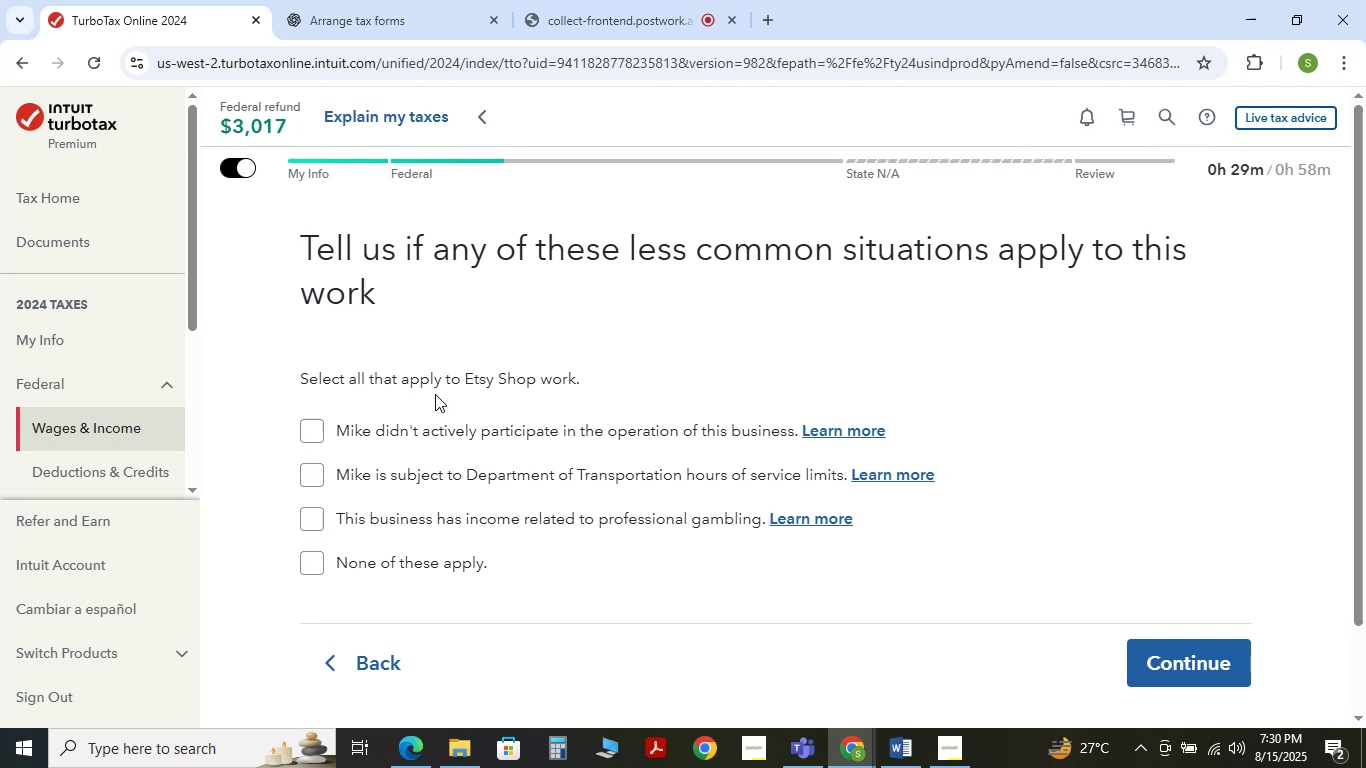 
wait(14.5)
 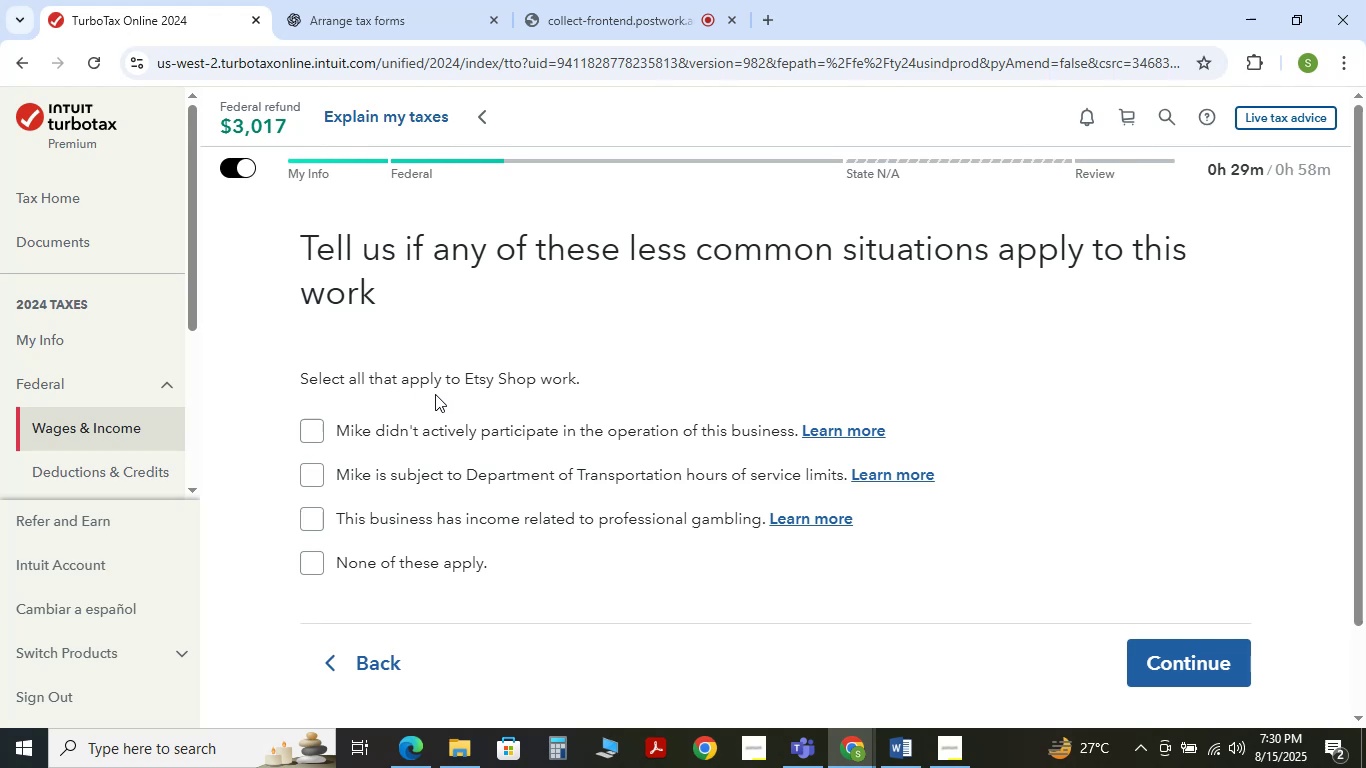 
left_click([314, 556])
 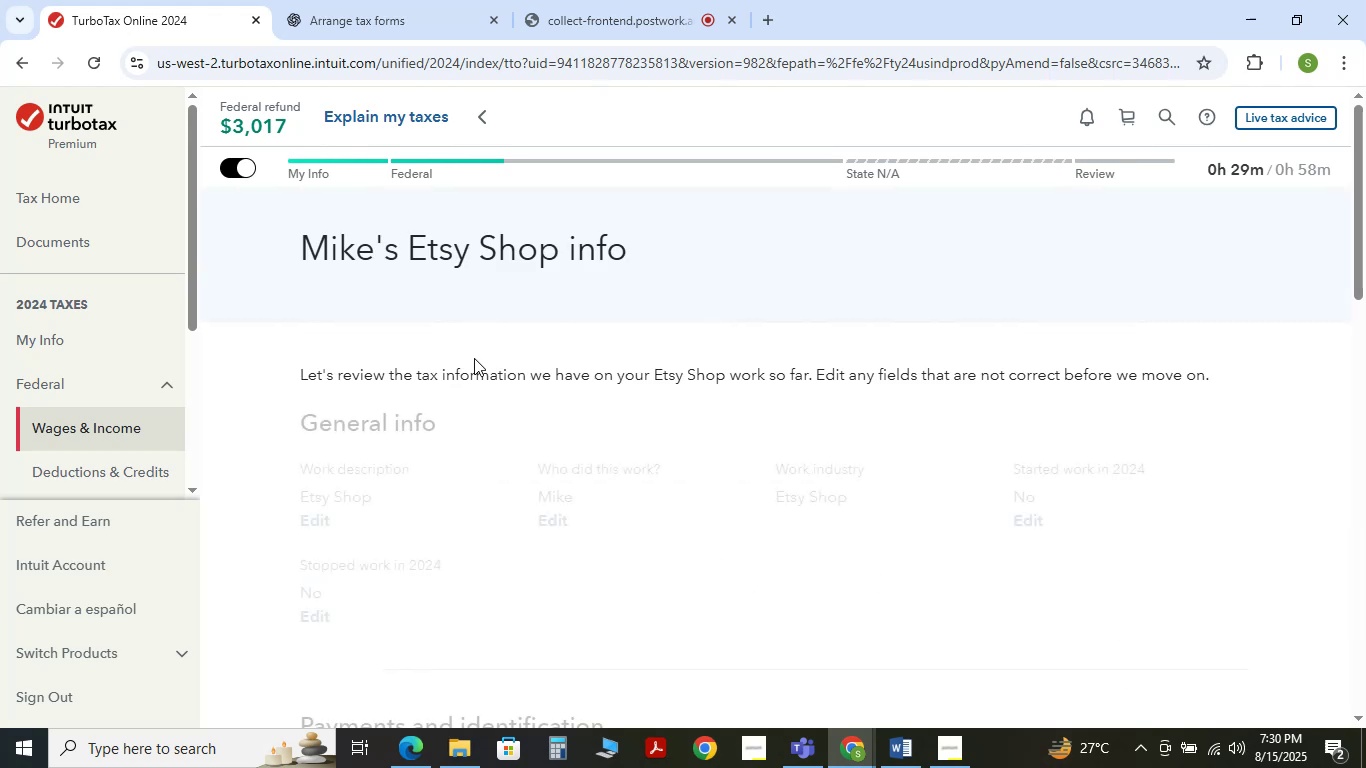 
scroll: coordinate [487, 384], scroll_direction: down, amount: 9.0
 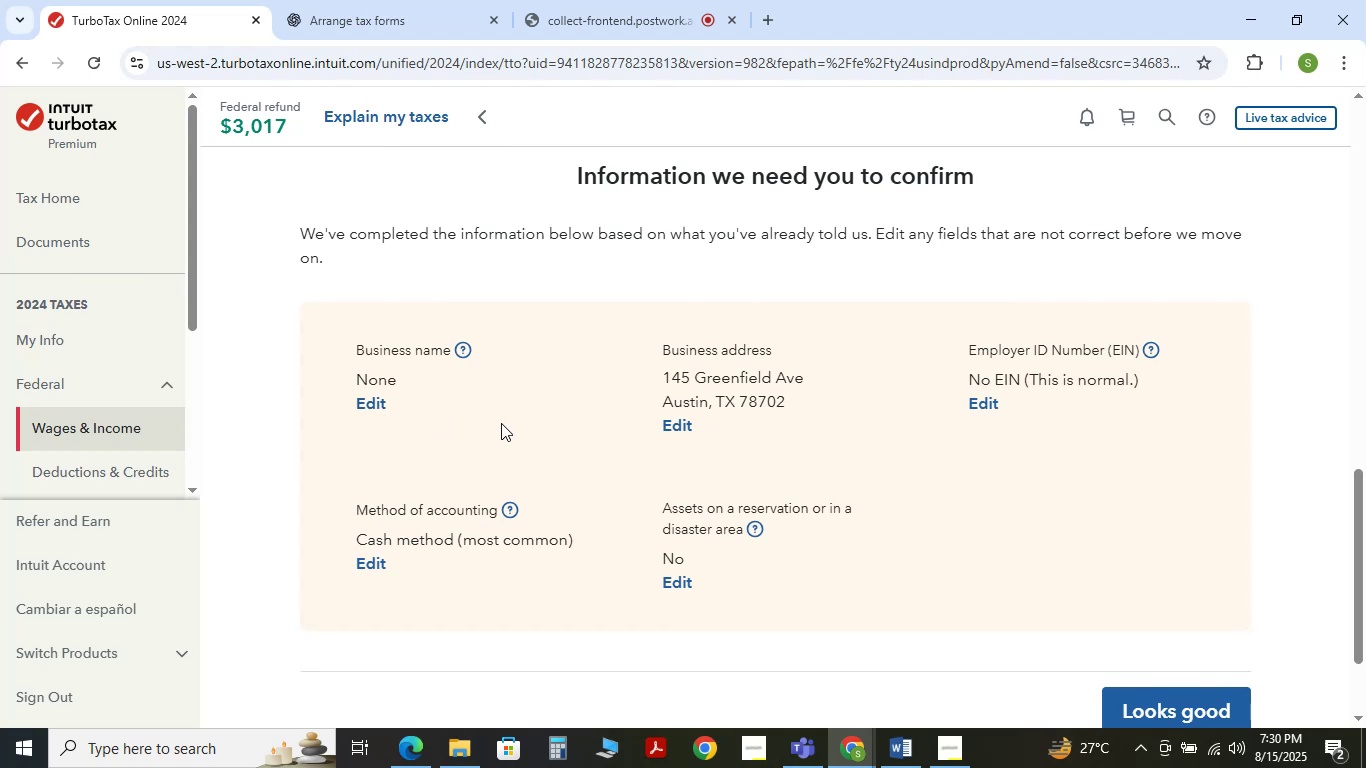 
wait(13.59)
 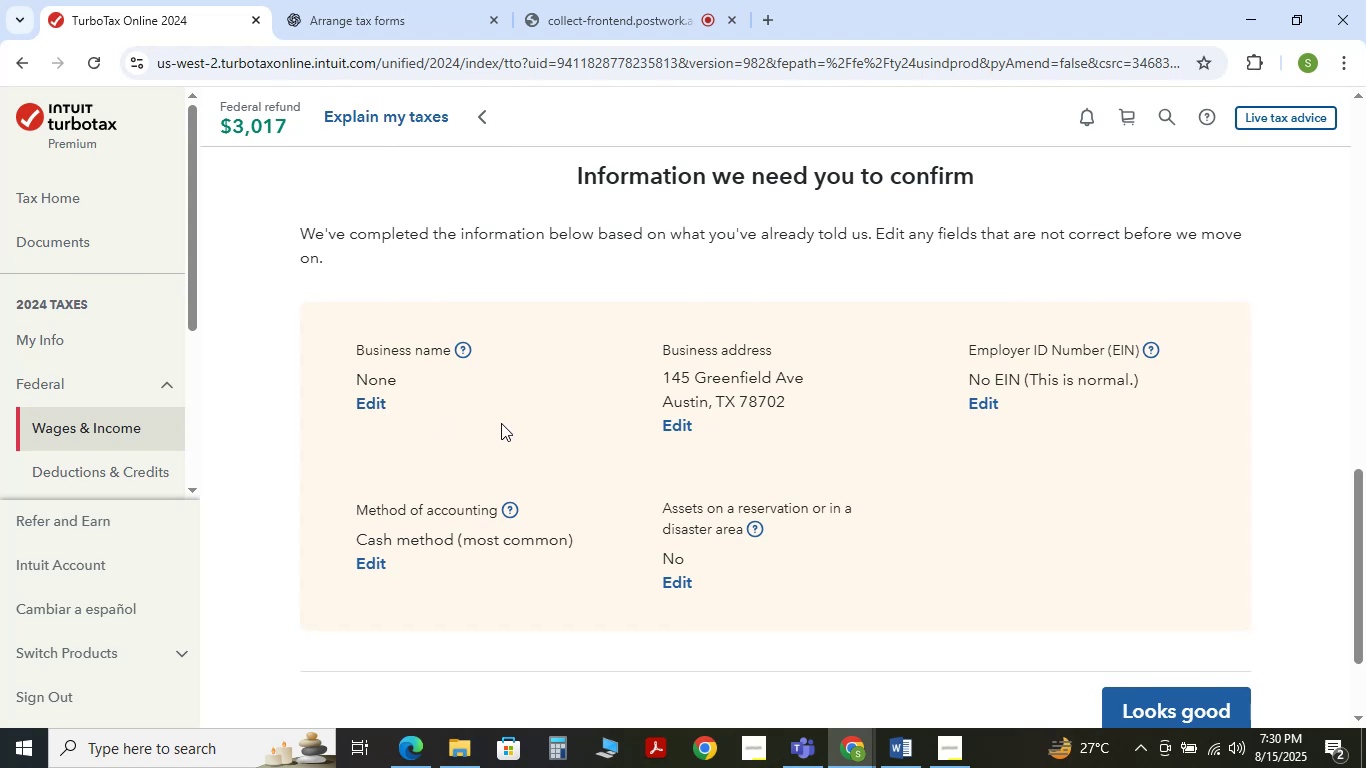 
left_click([385, 403])
 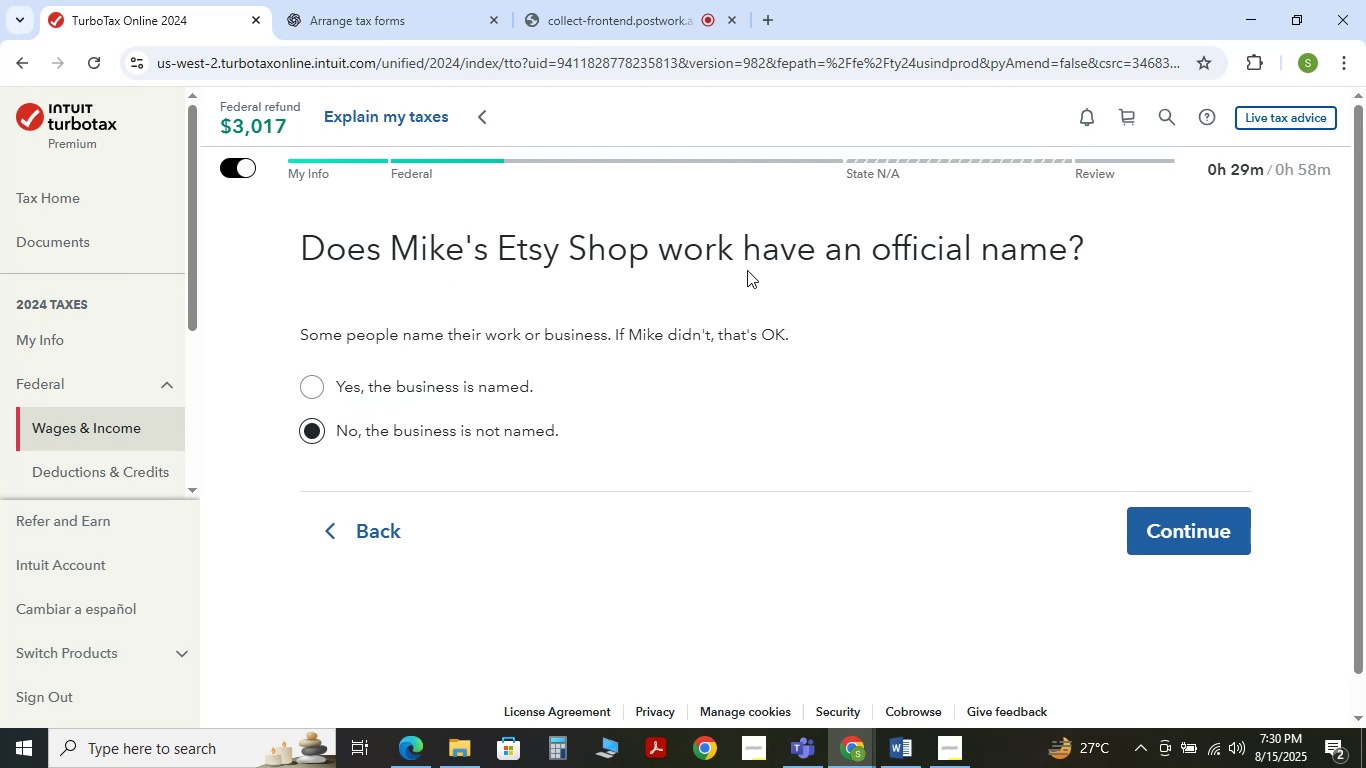 
wait(6.92)
 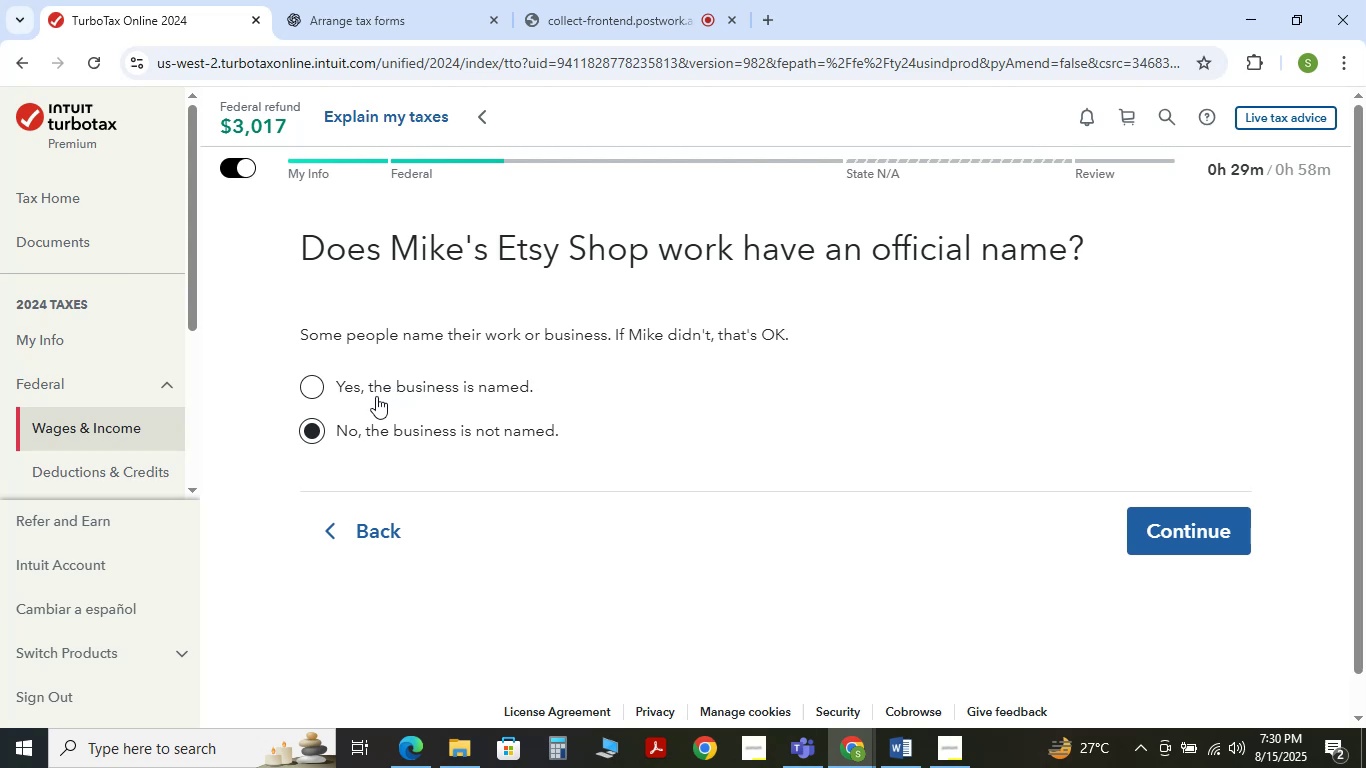 
left_click([306, 384])
 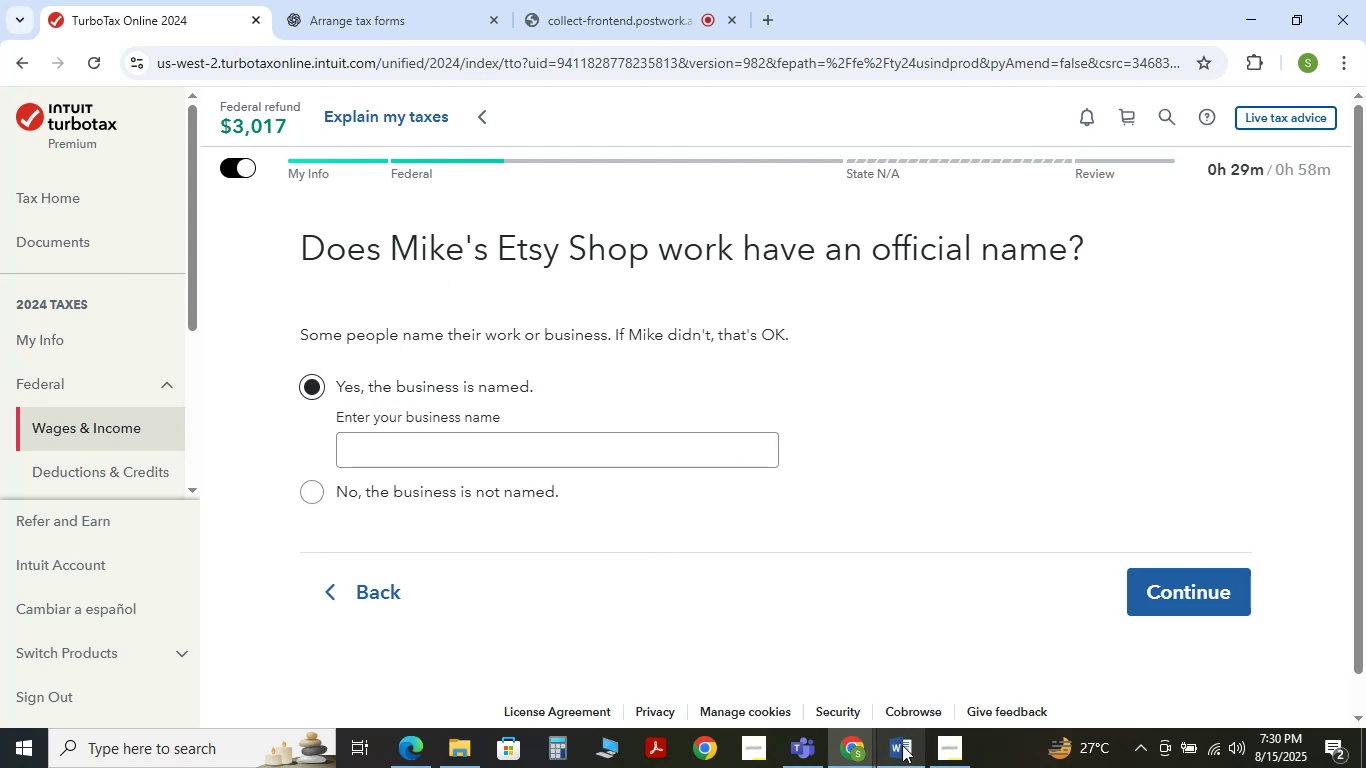 
left_click([902, 745])
 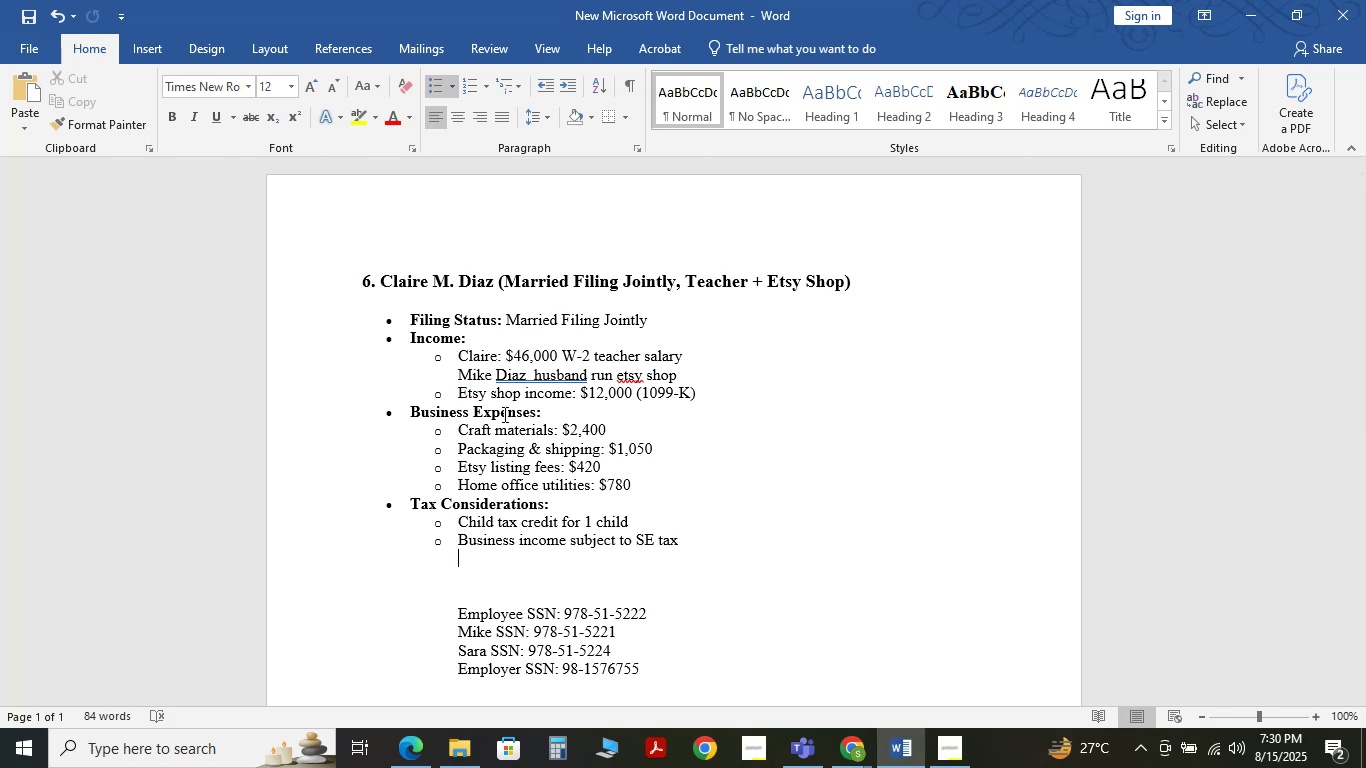 
wait(15.03)
 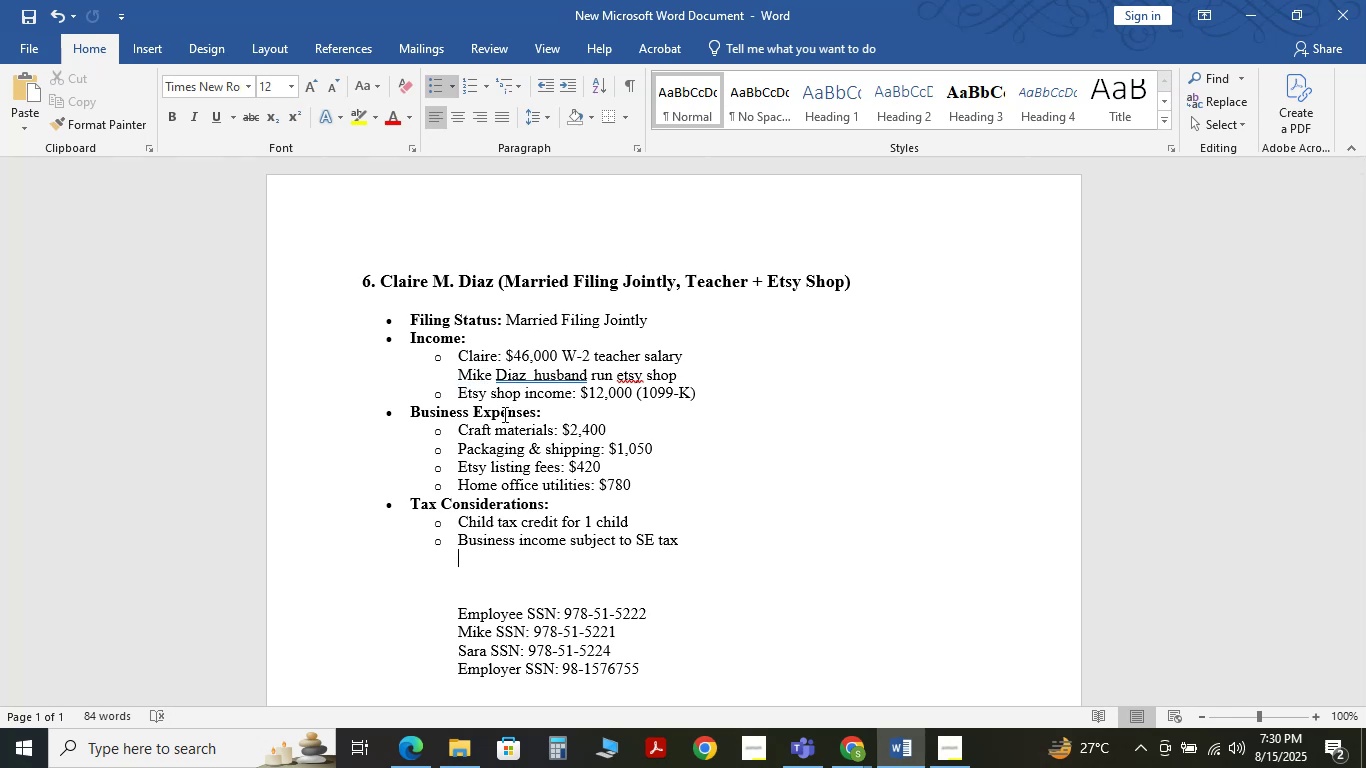 
left_click([1238, 0])
 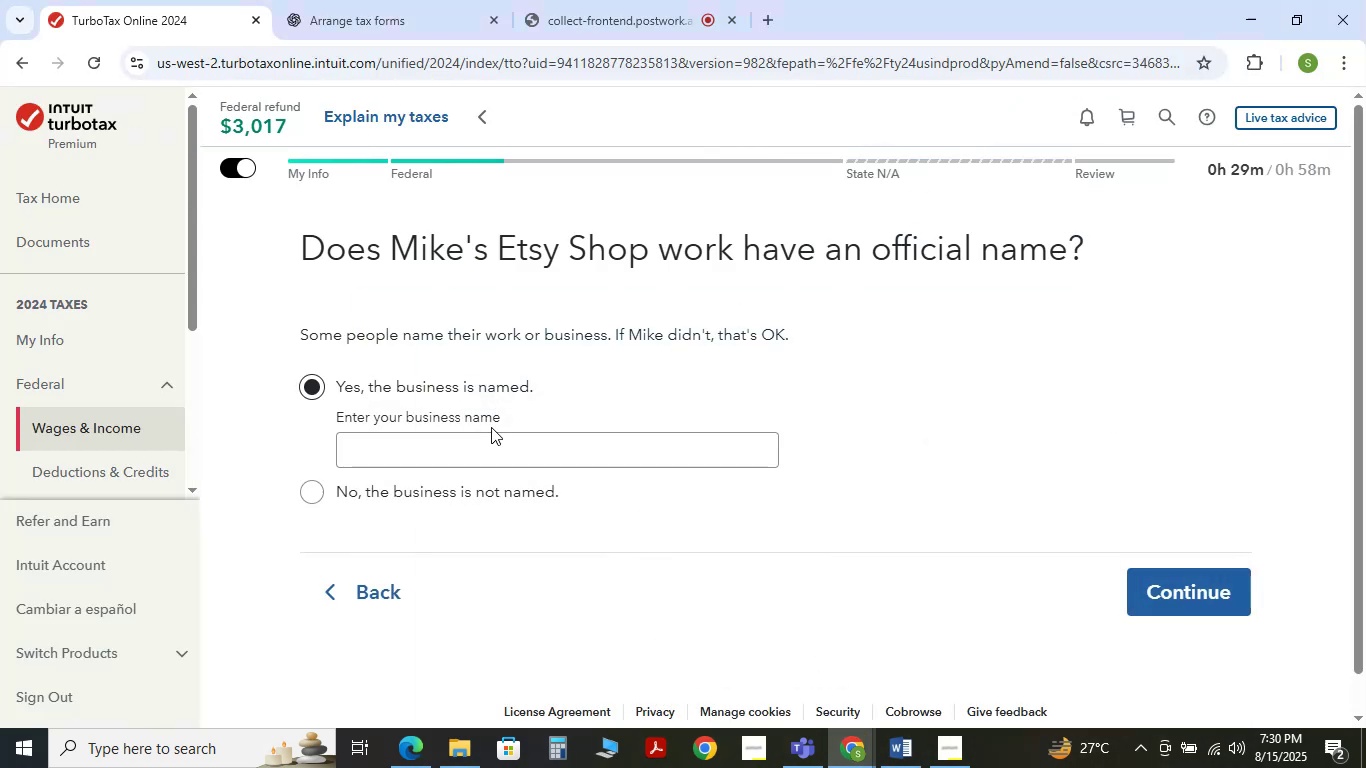 
left_click([491, 443])
 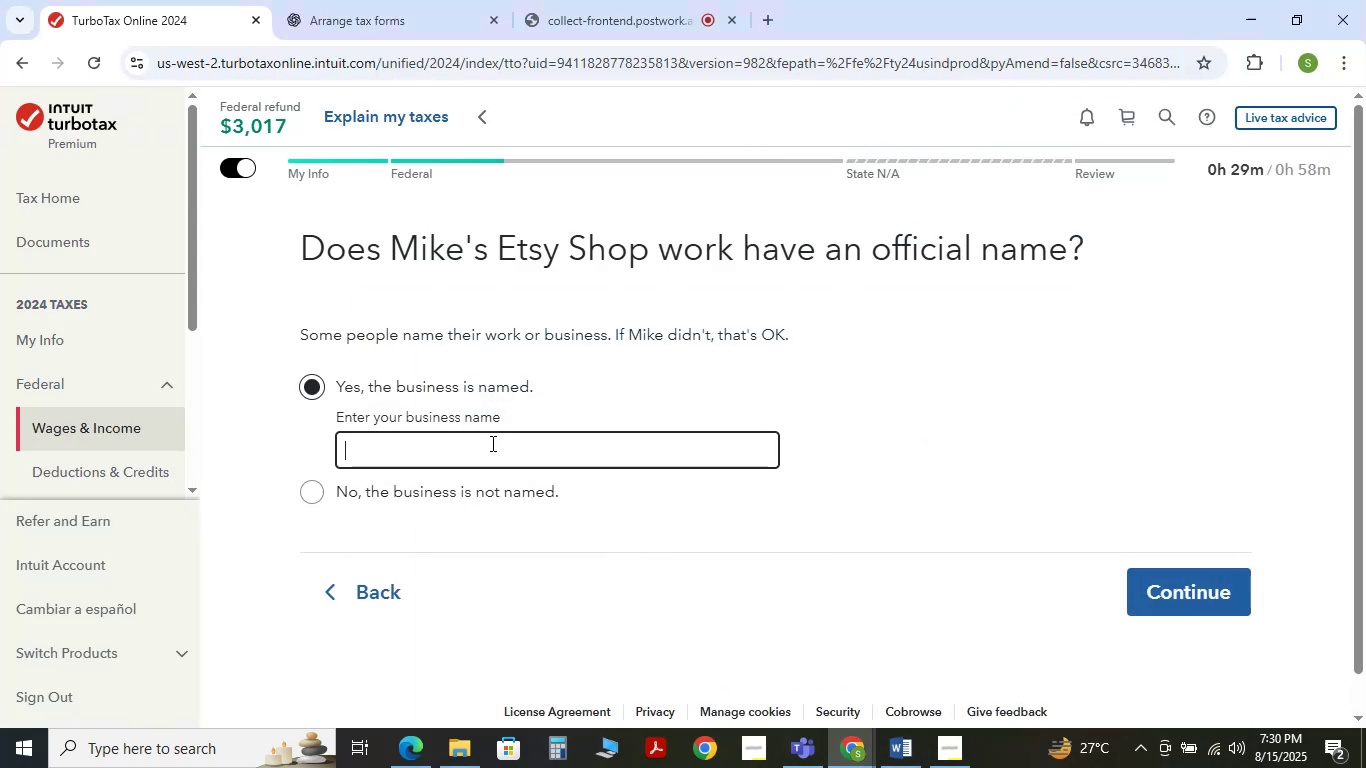 
hold_key(key=ShiftLeft, duration=1.5)
 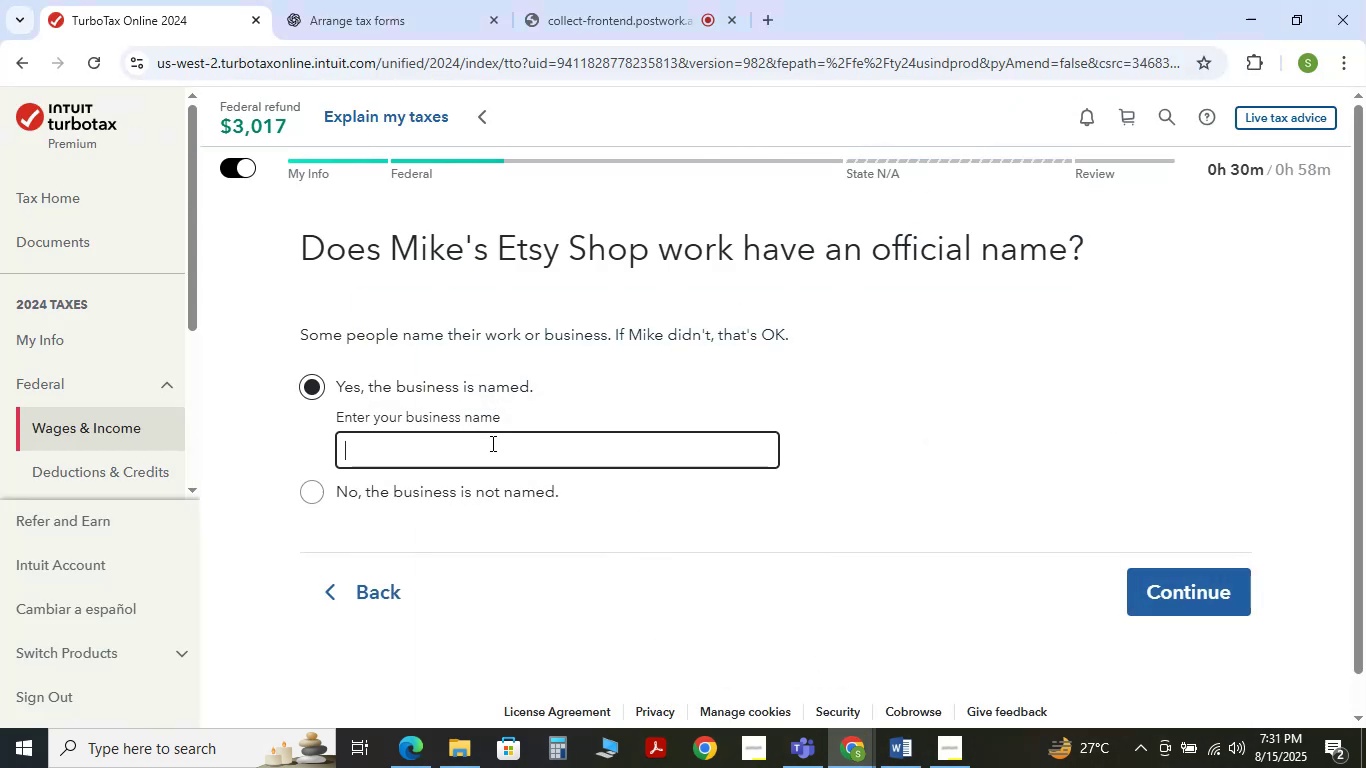 
type(AB)
 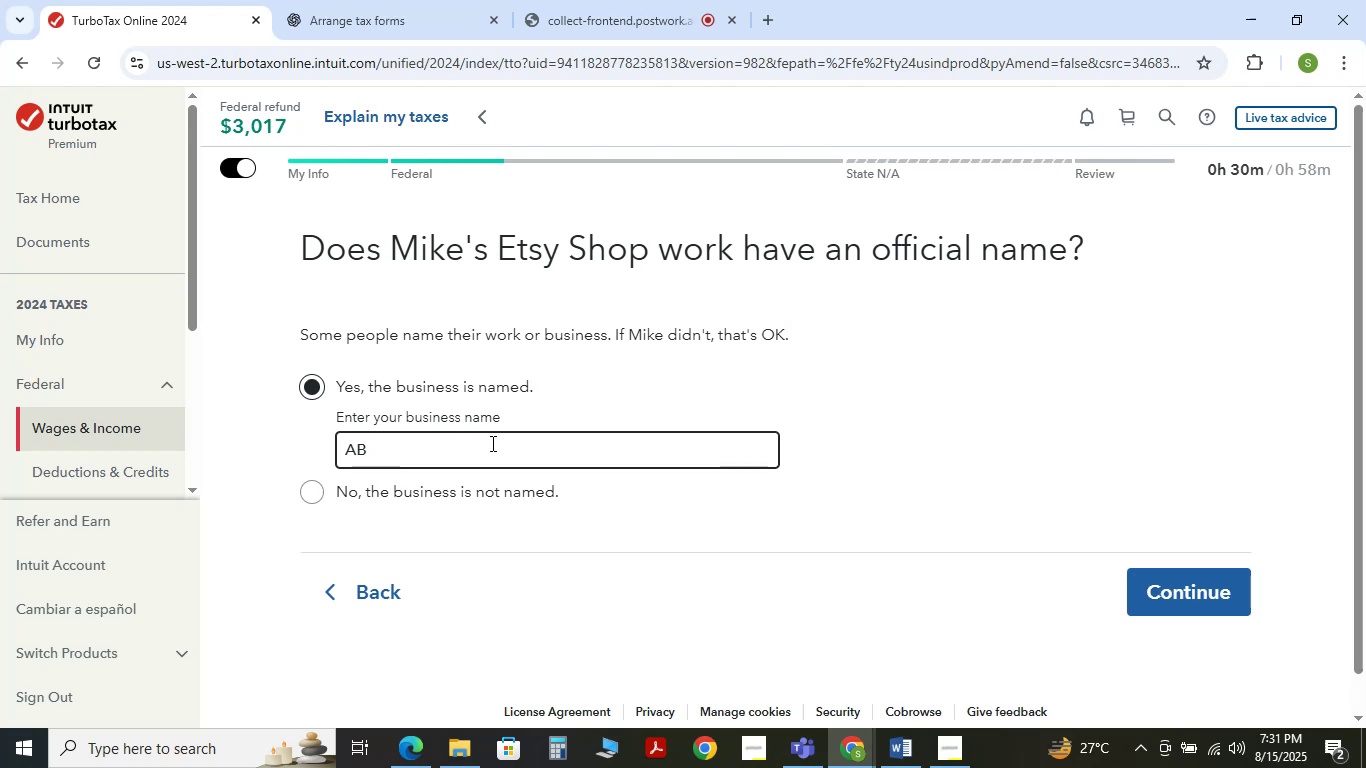 
hold_key(key=Backspace, duration=0.39)
 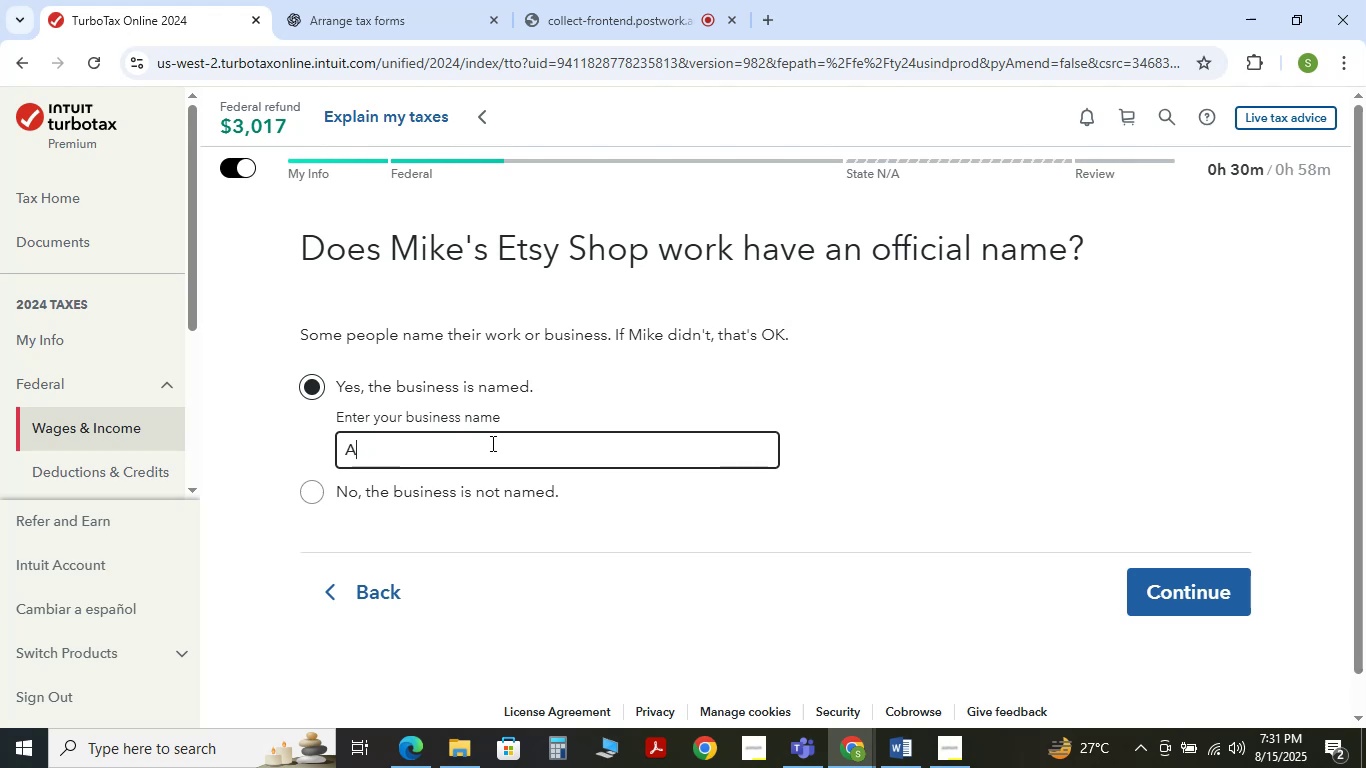 
key(Backspace)
 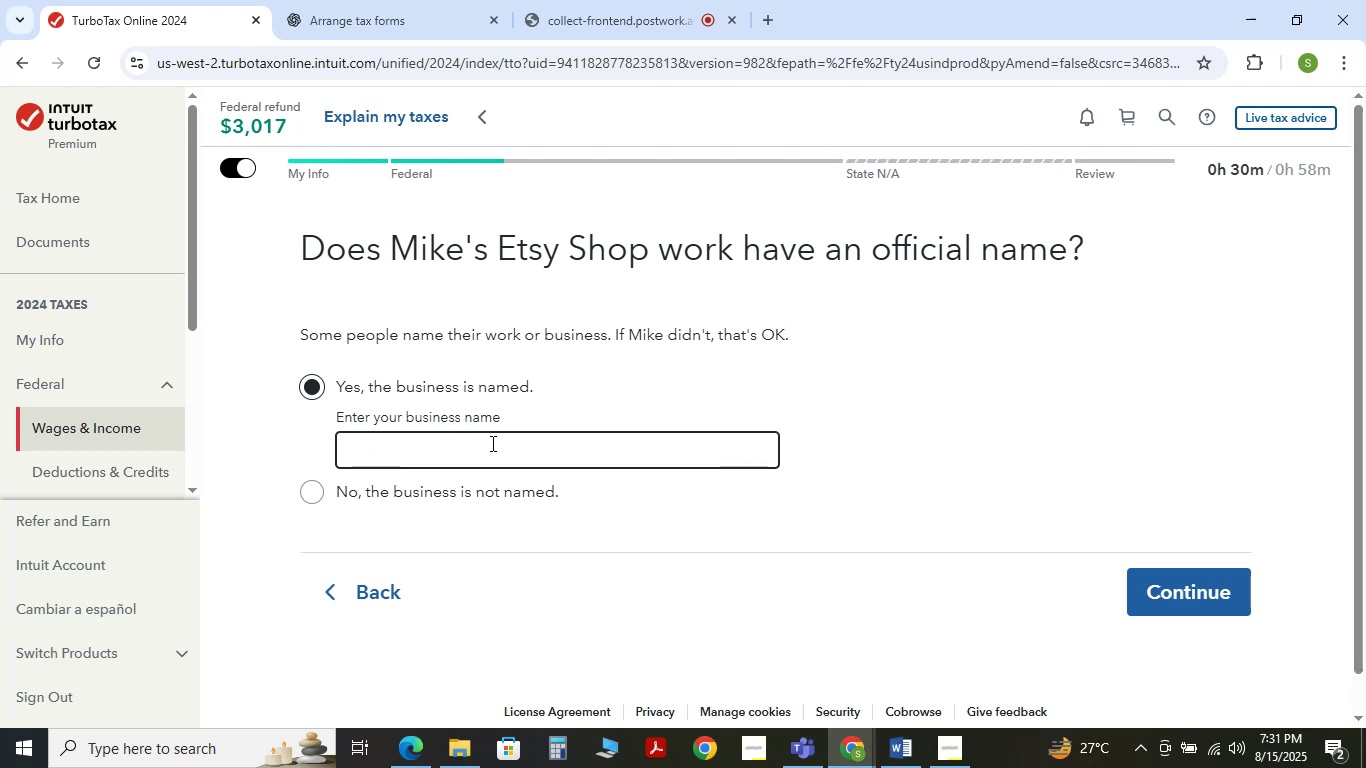 
key(Backspace)
 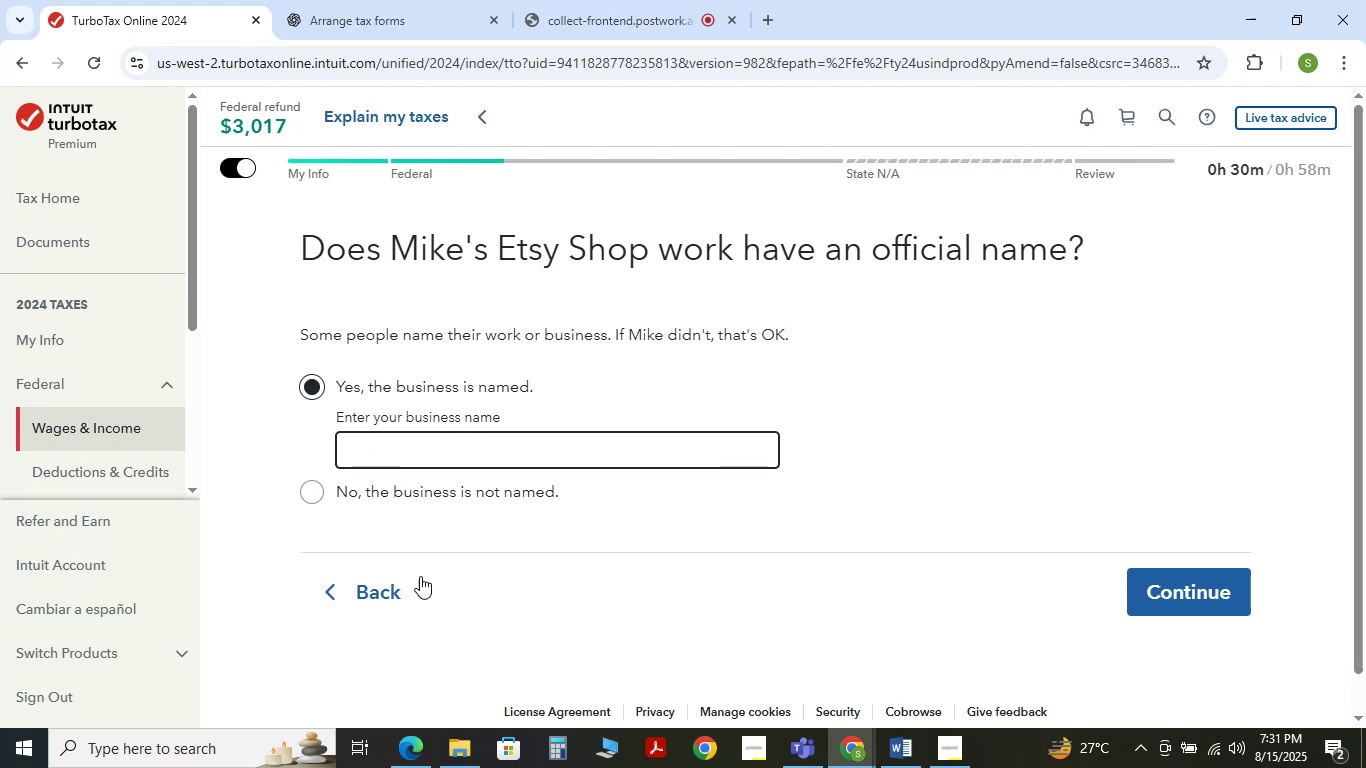 
left_click([389, 585])
 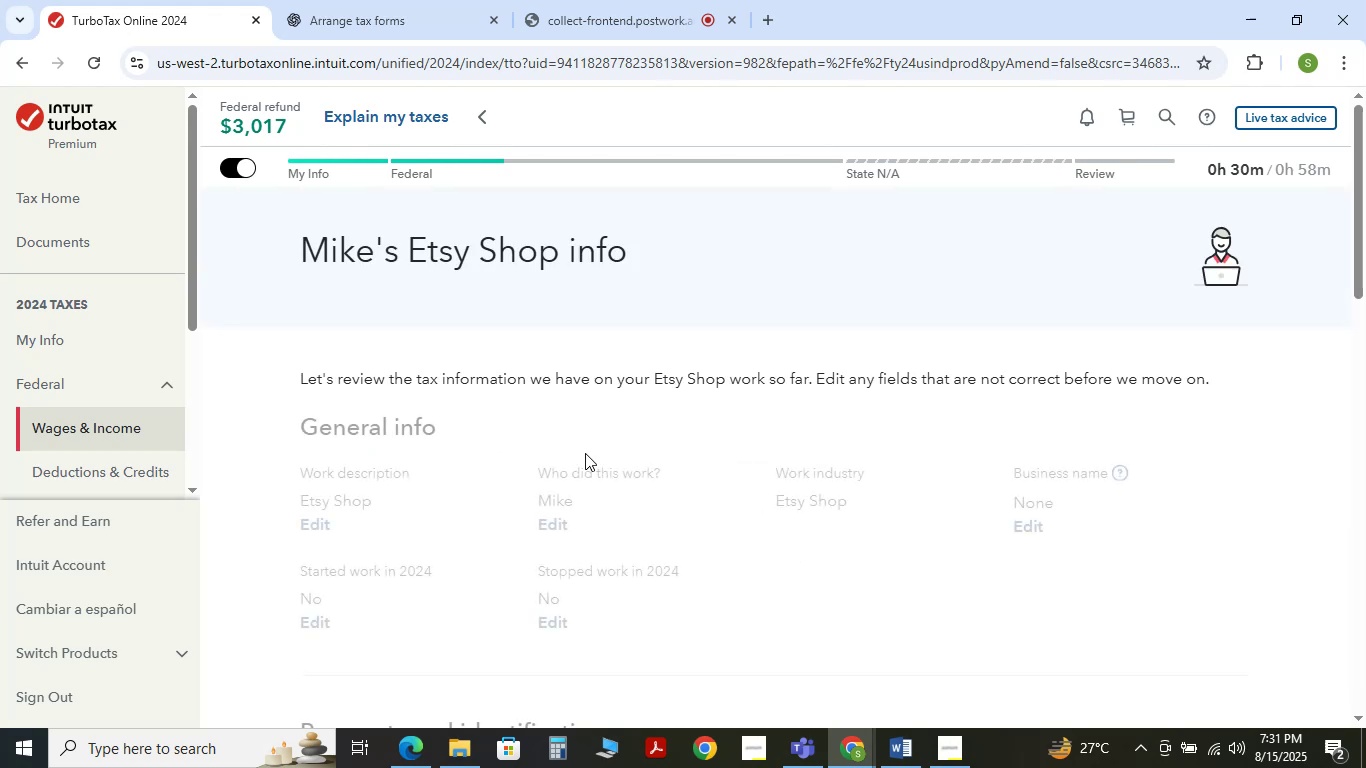 
scroll: coordinate [585, 453], scroll_direction: down, amount: 10.0
 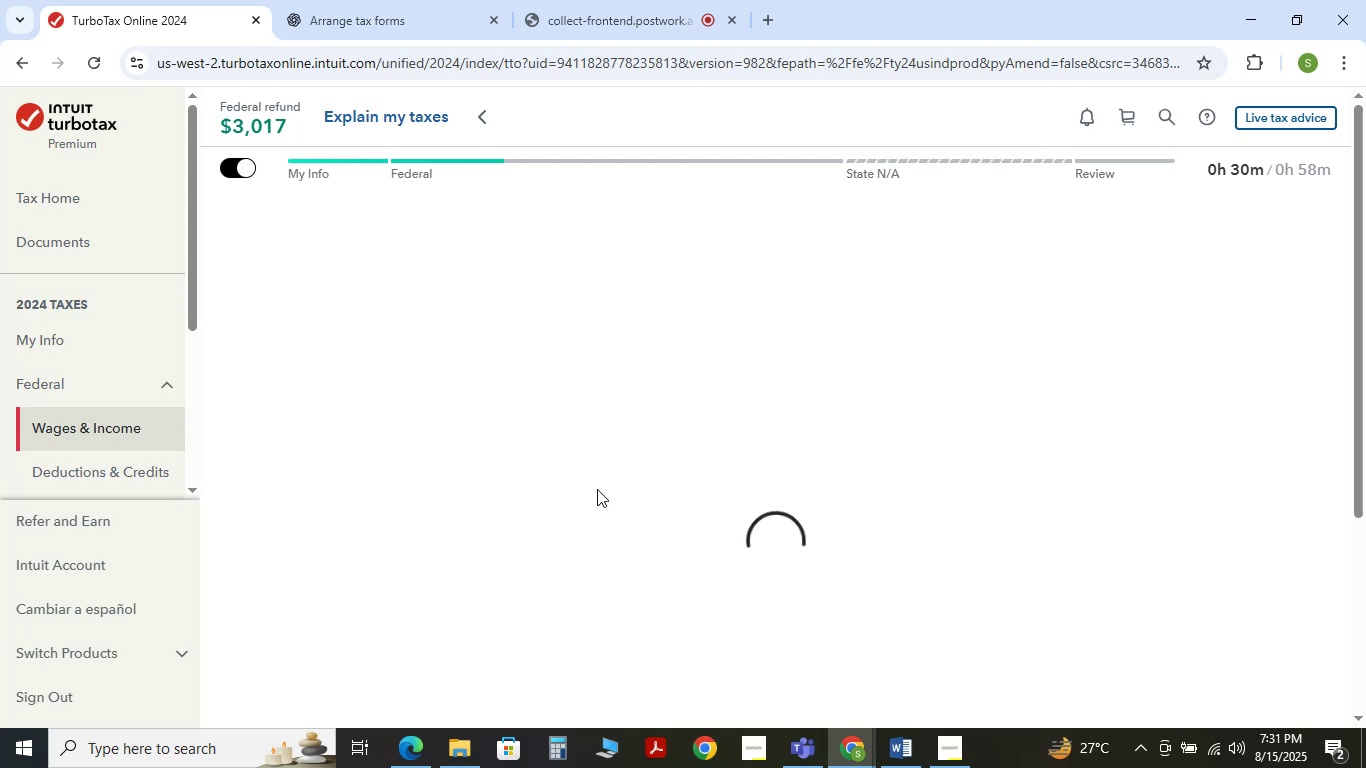 
wait(5.96)
 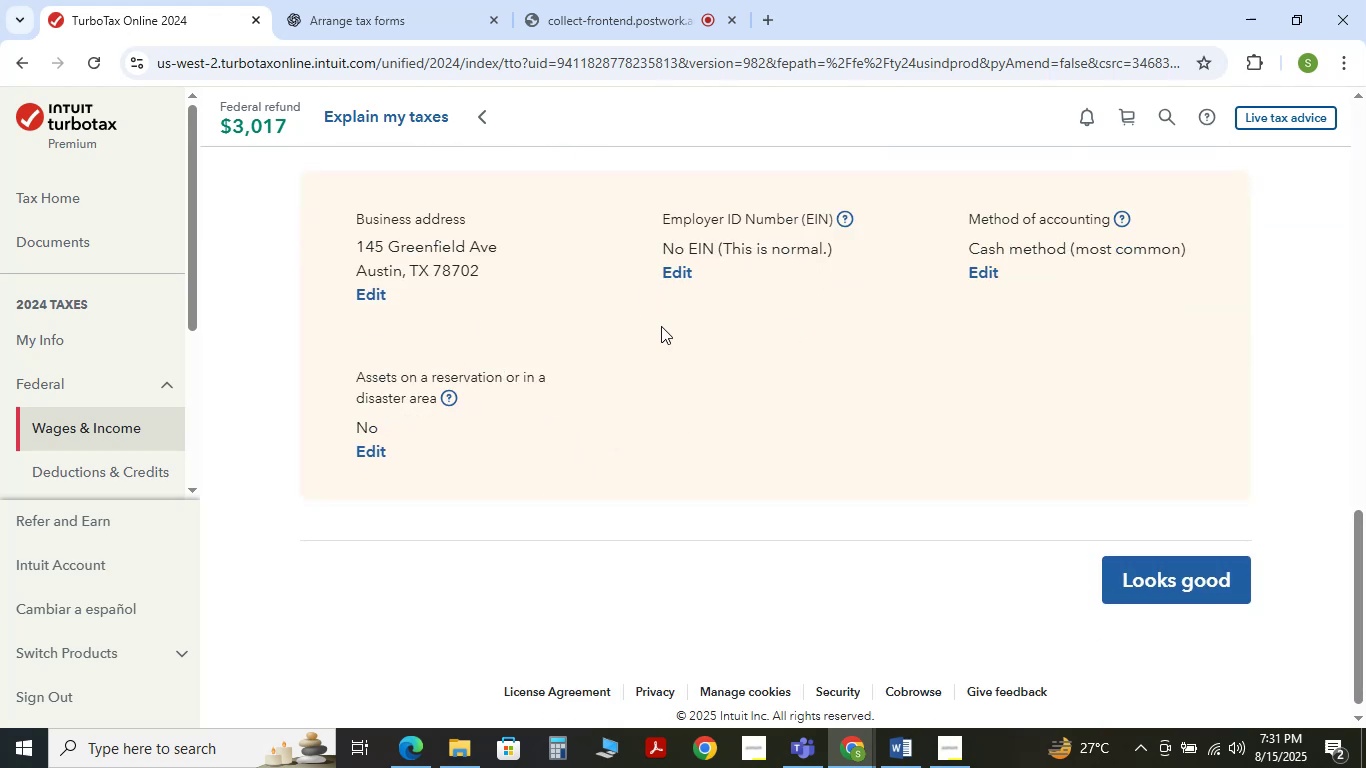 
scroll: coordinate [674, 454], scroll_direction: down, amount: 2.0
 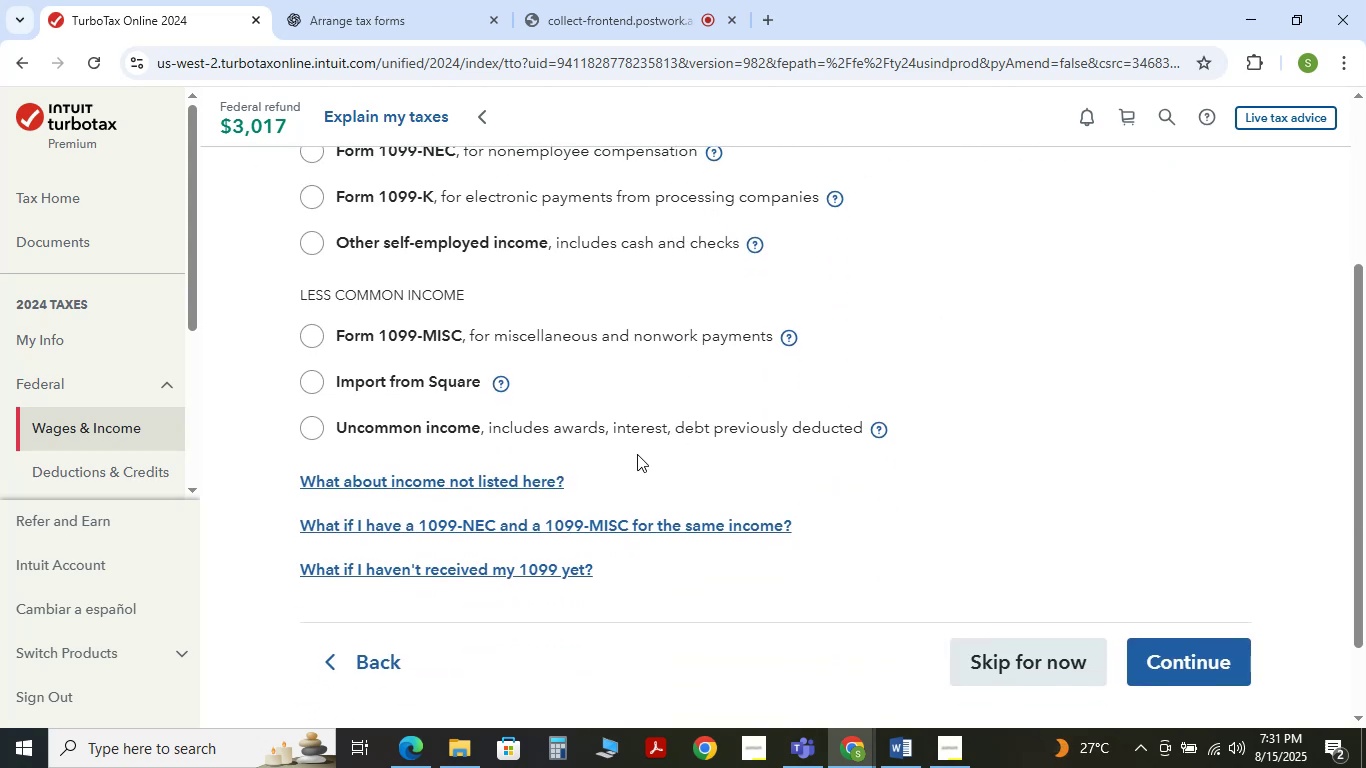 
scroll: coordinate [590, 441], scroll_direction: up, amount: 1.0
 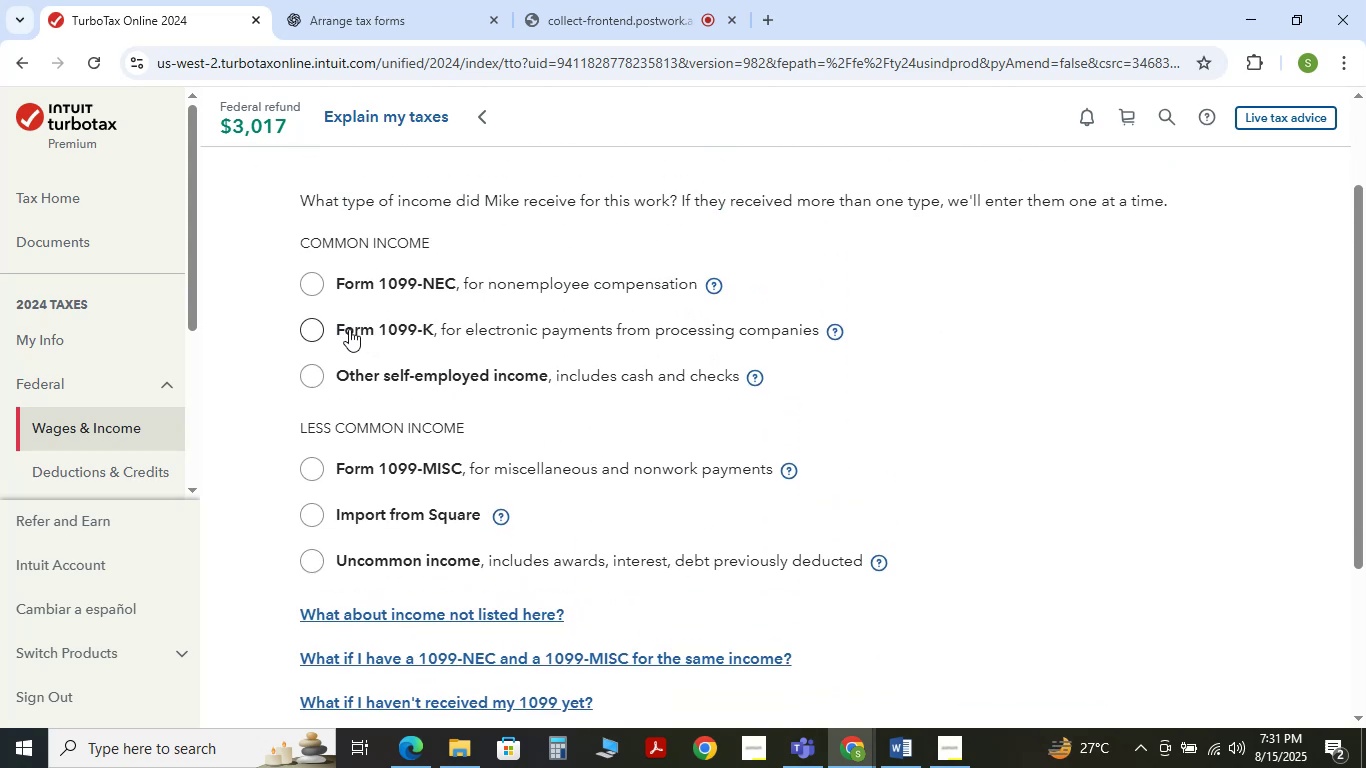 
left_click([310, 327])
 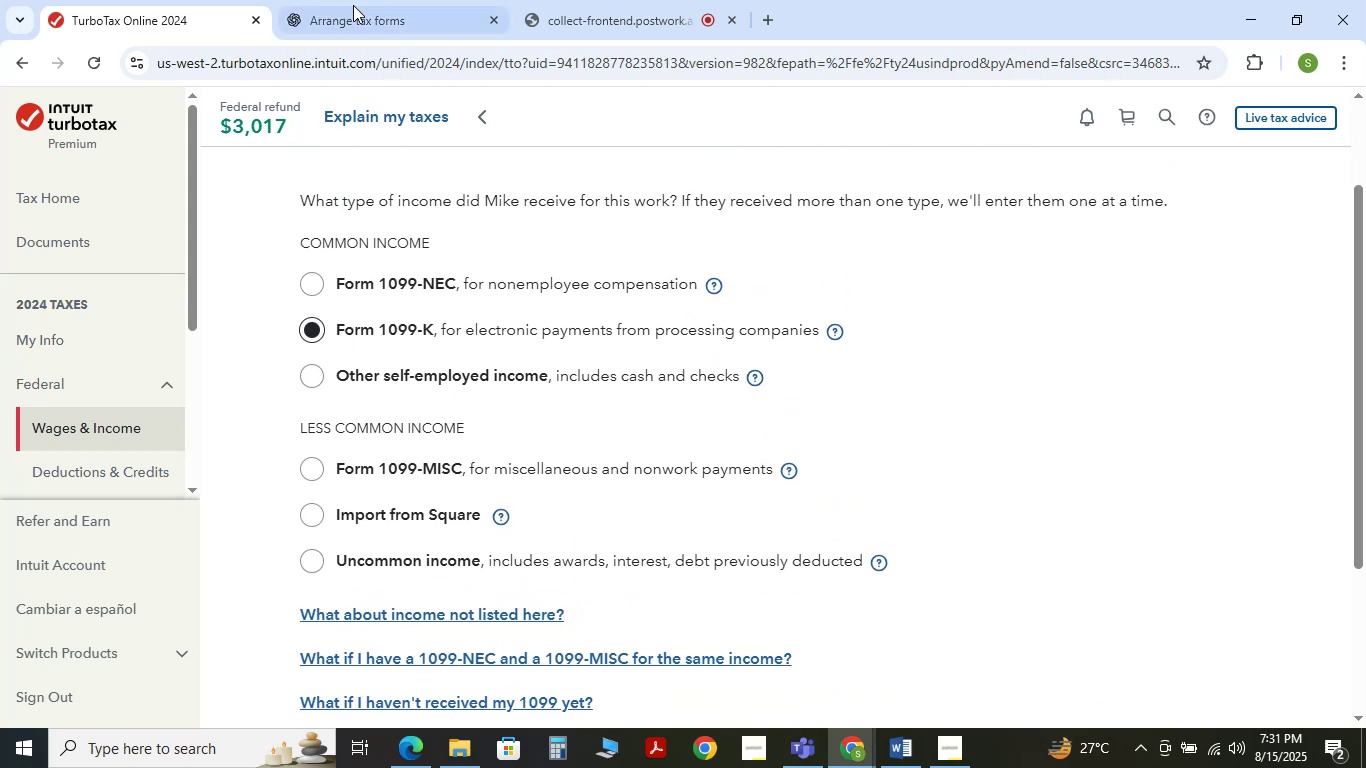 
left_click([348, 0])
 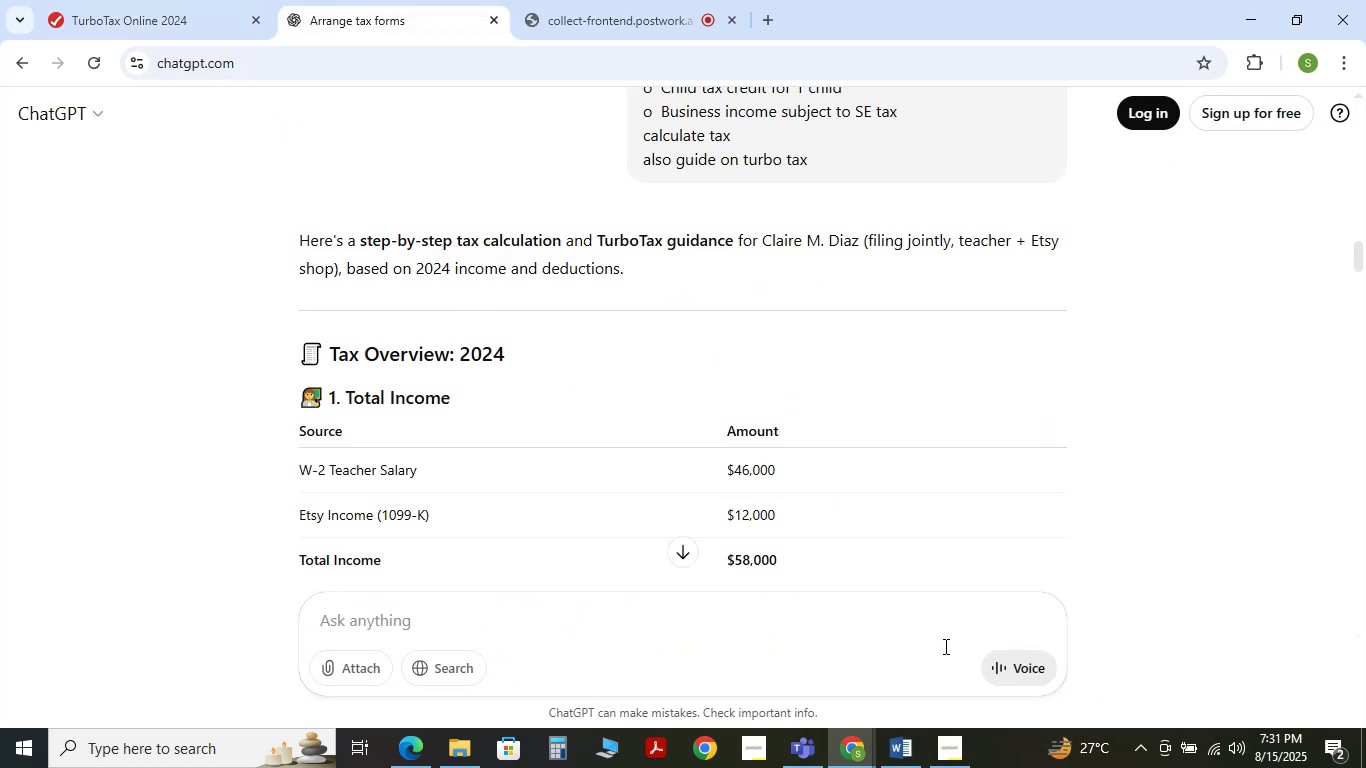 
left_click([895, 746])
 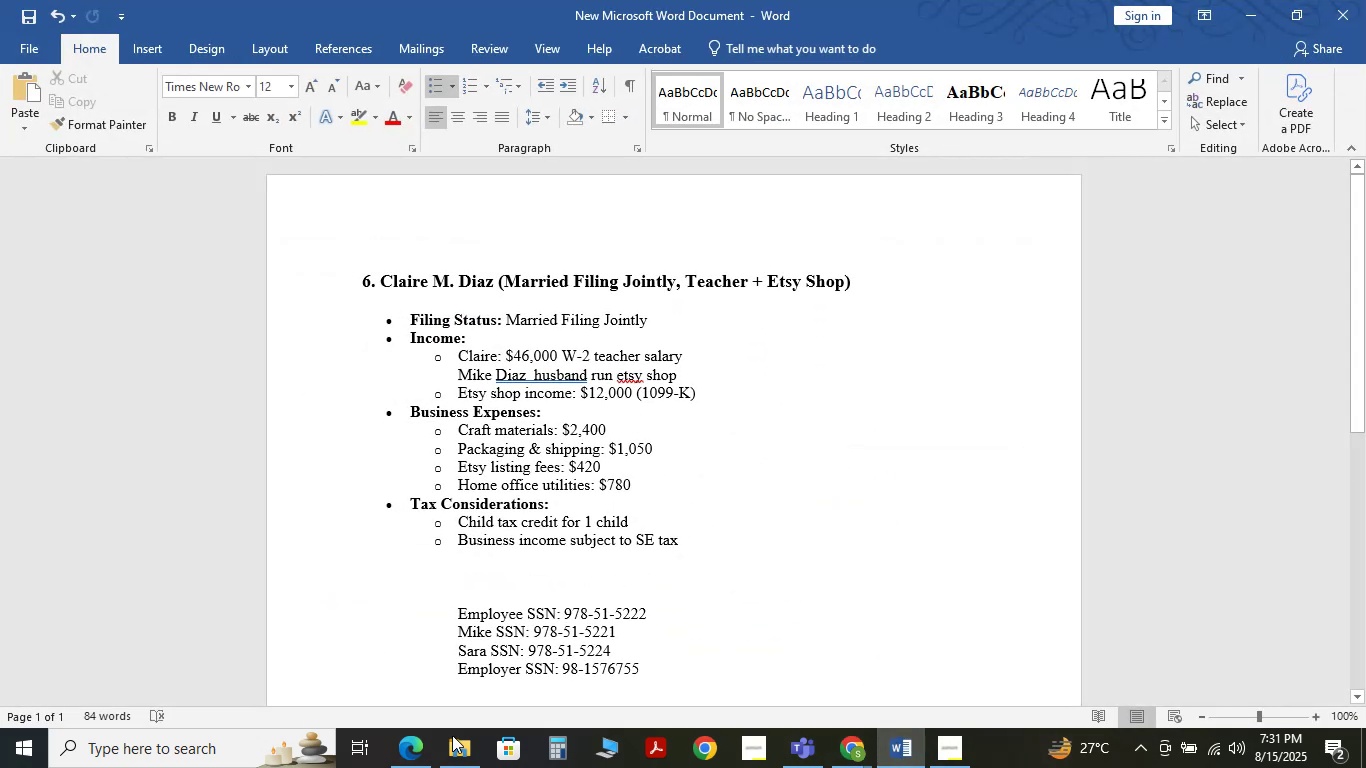 
left_click([395, 759])
 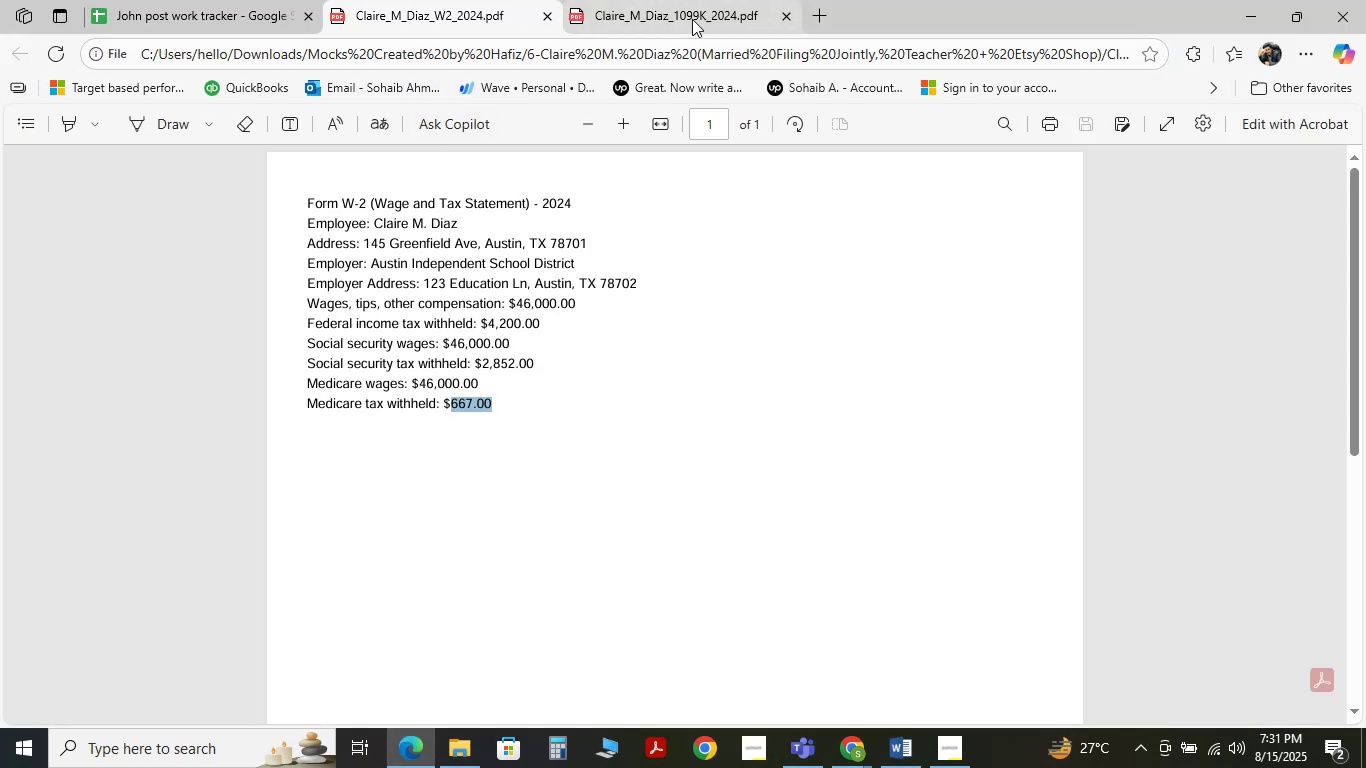 
wait(5.26)
 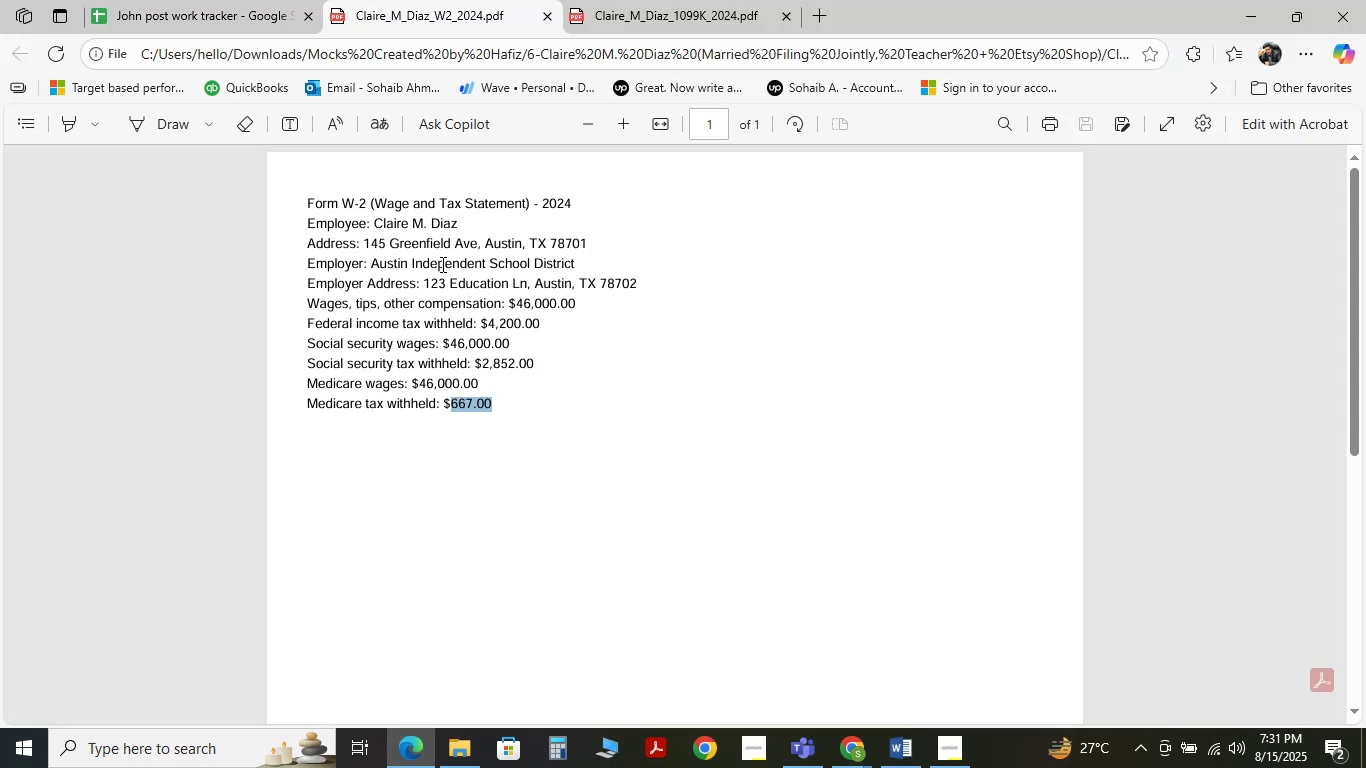 
left_click([1248, 2])
 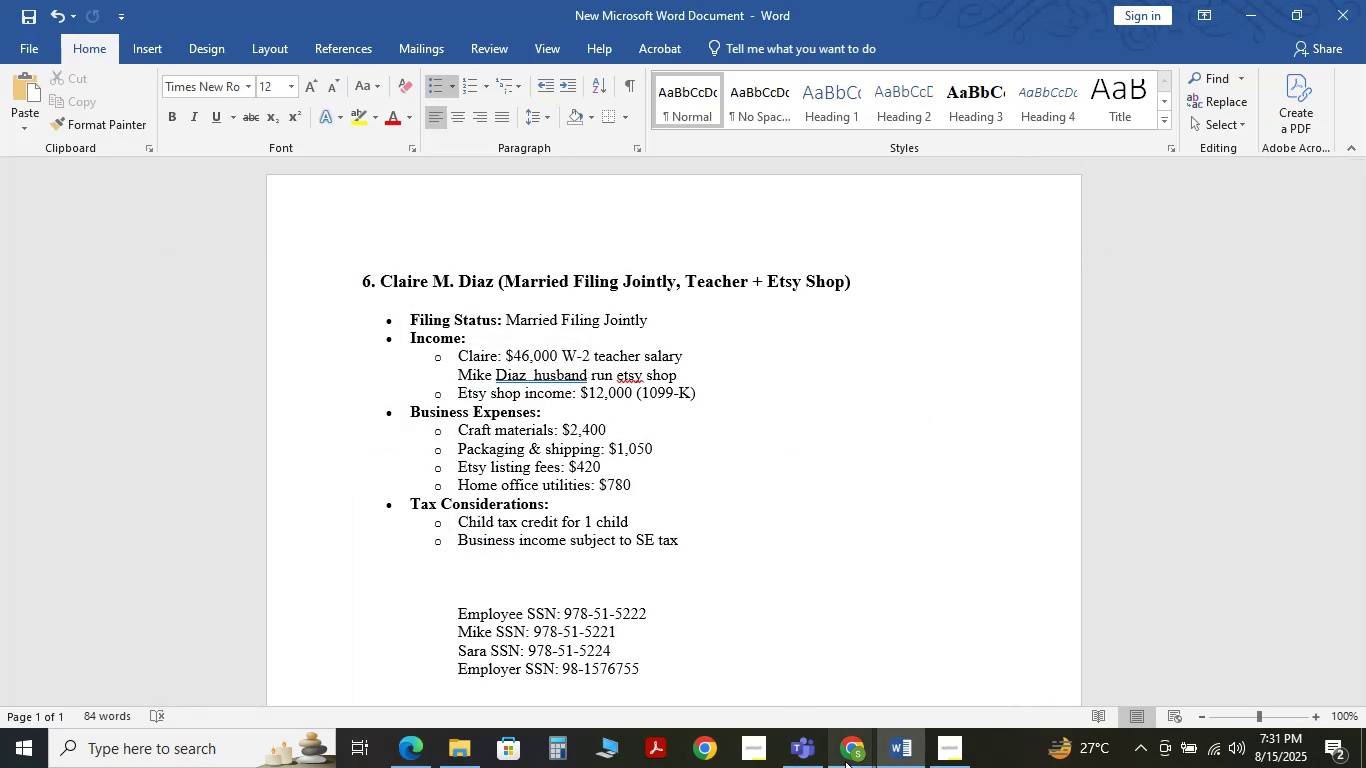 
left_click([755, 715])
 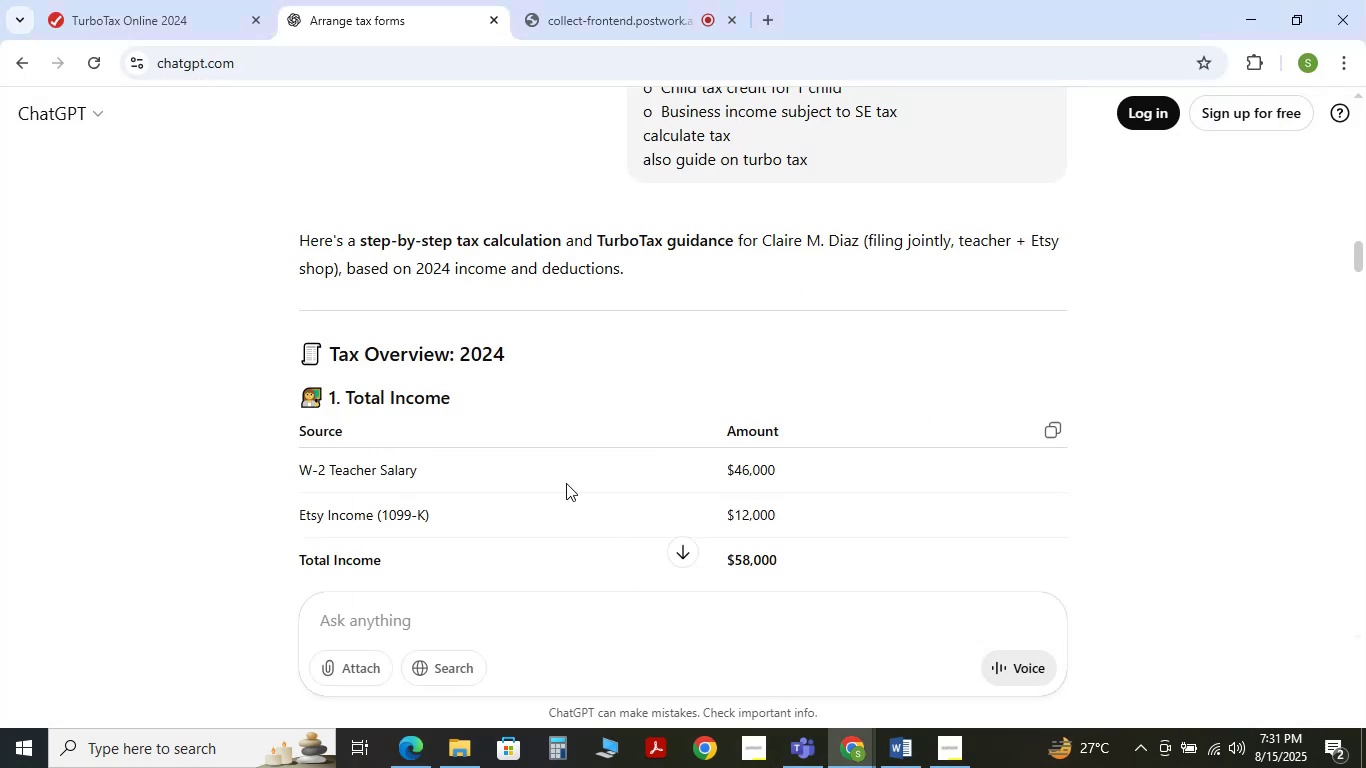 
scroll: coordinate [566, 483], scroll_direction: down, amount: 2.0
 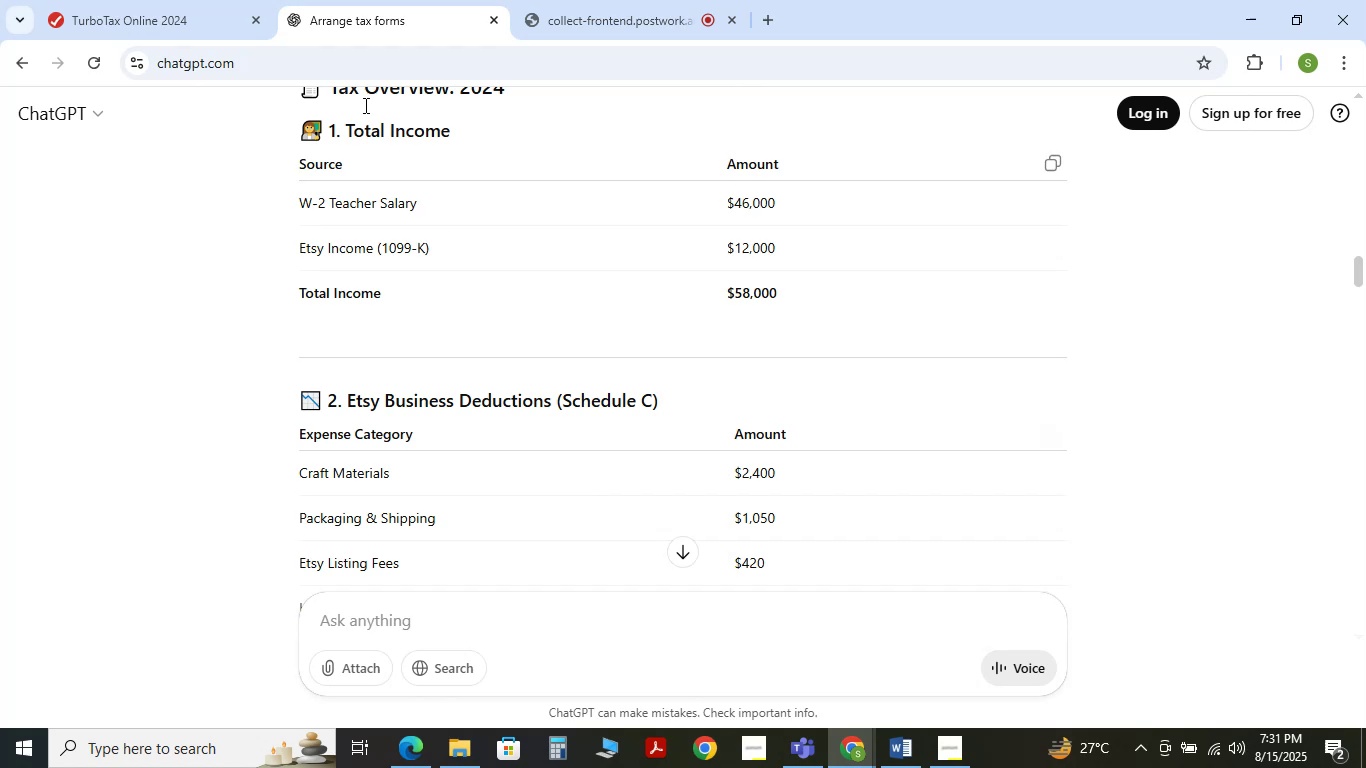 
left_click([211, 0])
 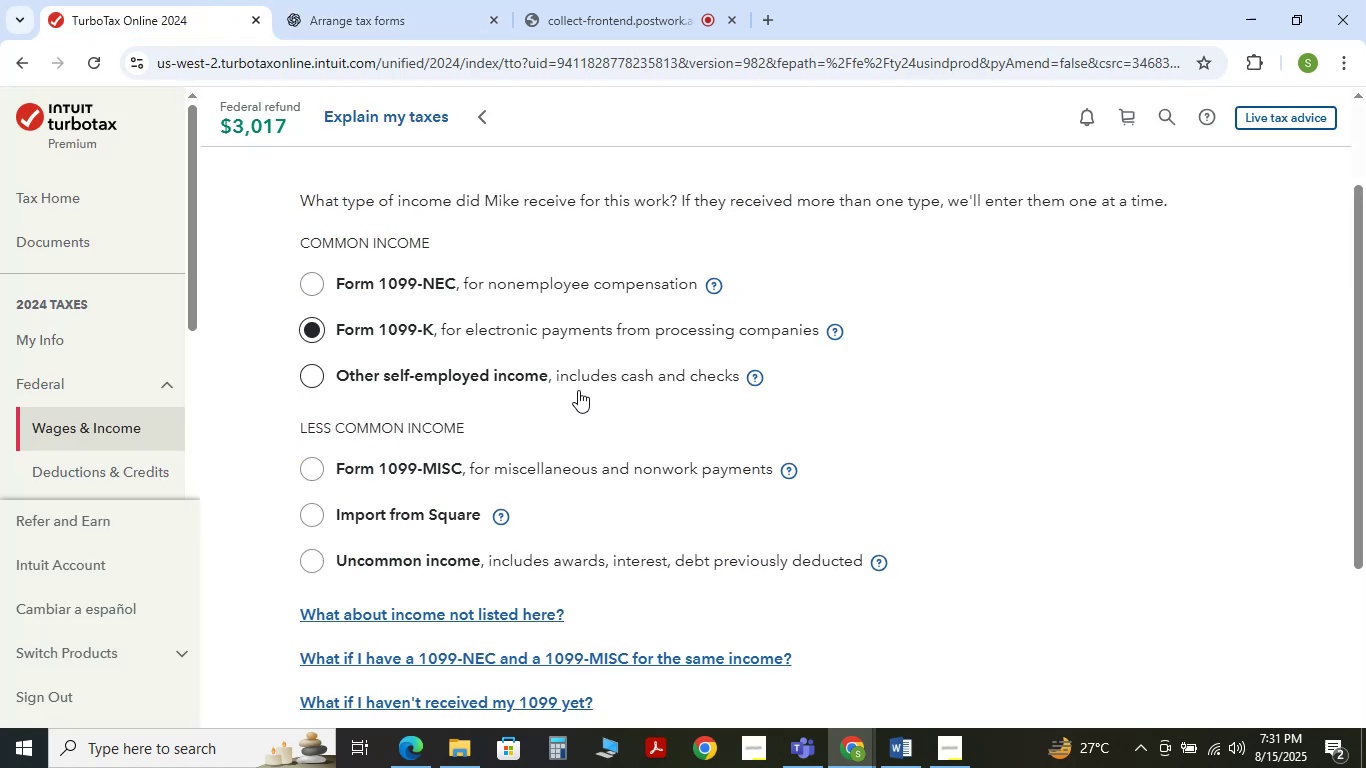 
scroll: coordinate [578, 390], scroll_direction: down, amount: 2.0
 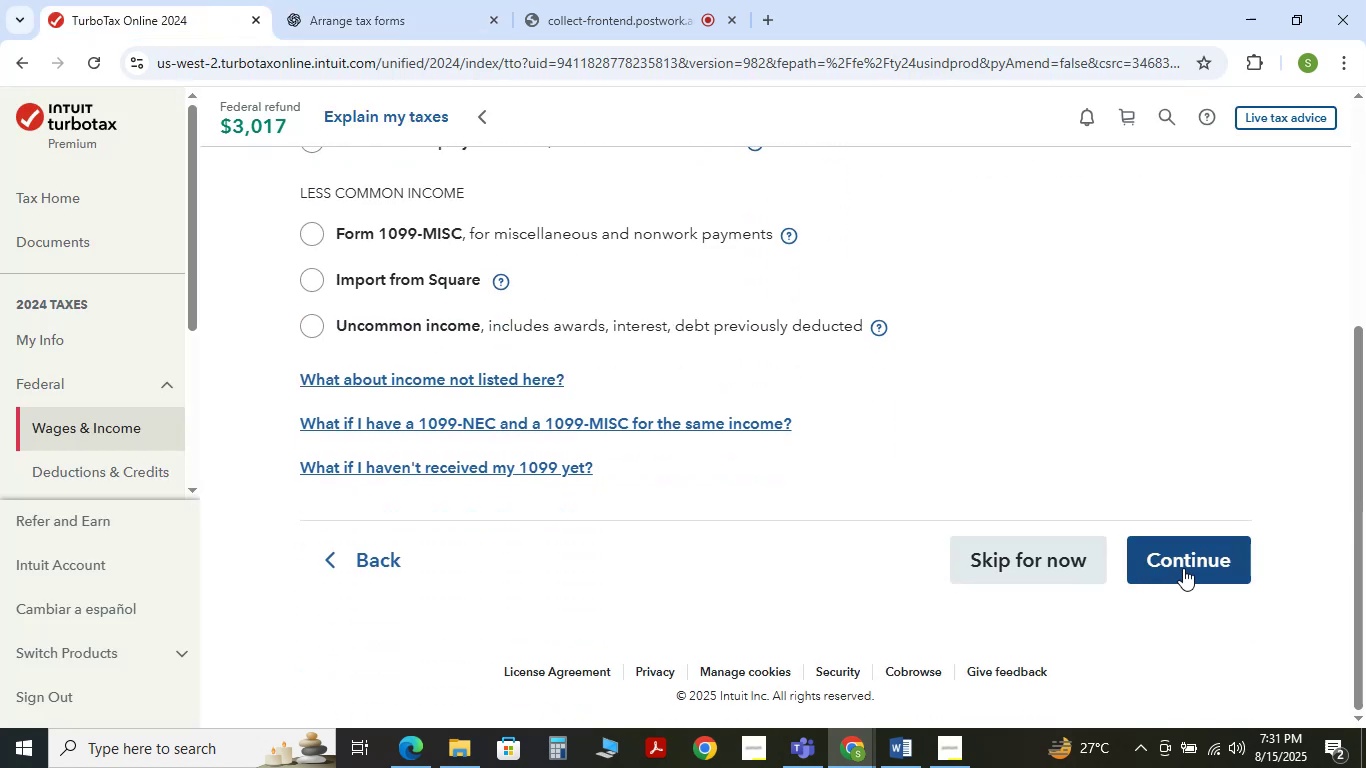 
left_click([1183, 568])
 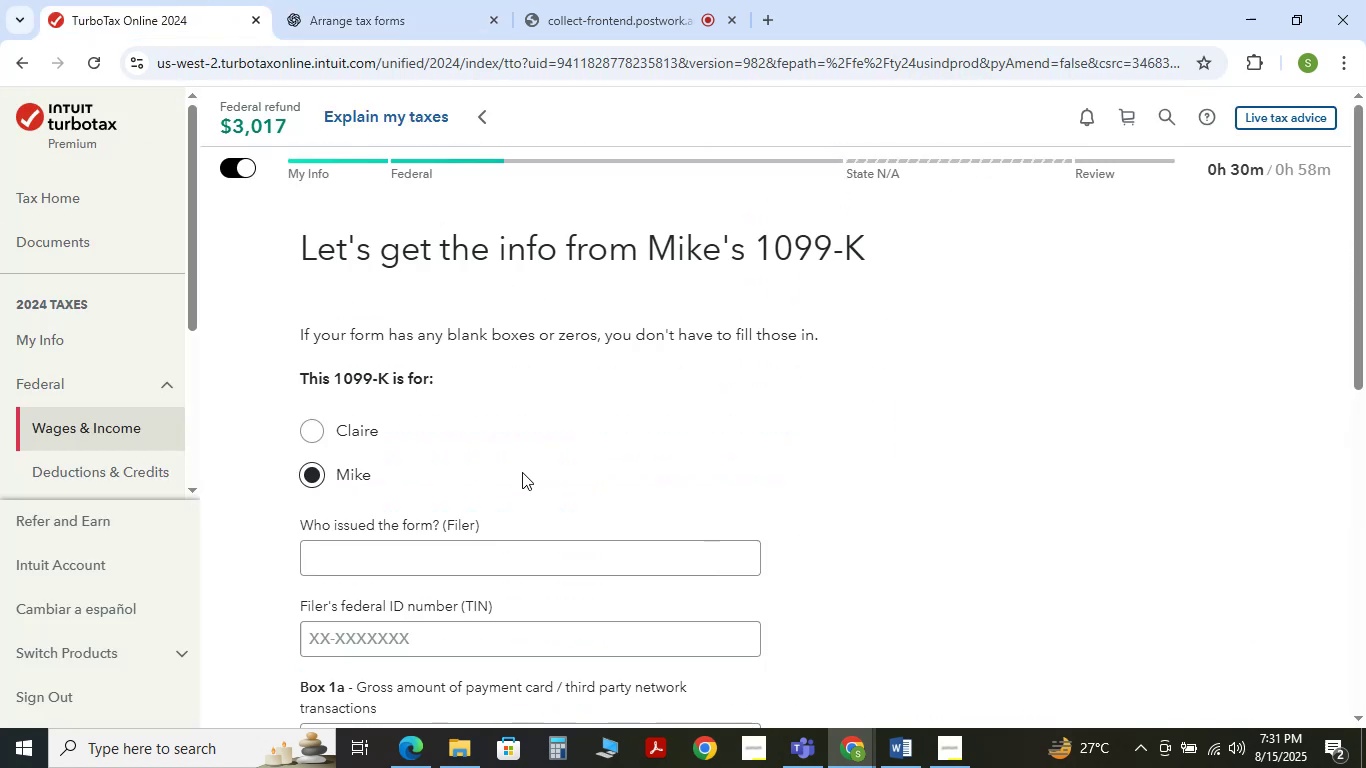 
scroll: coordinate [522, 472], scroll_direction: down, amount: 1.0
 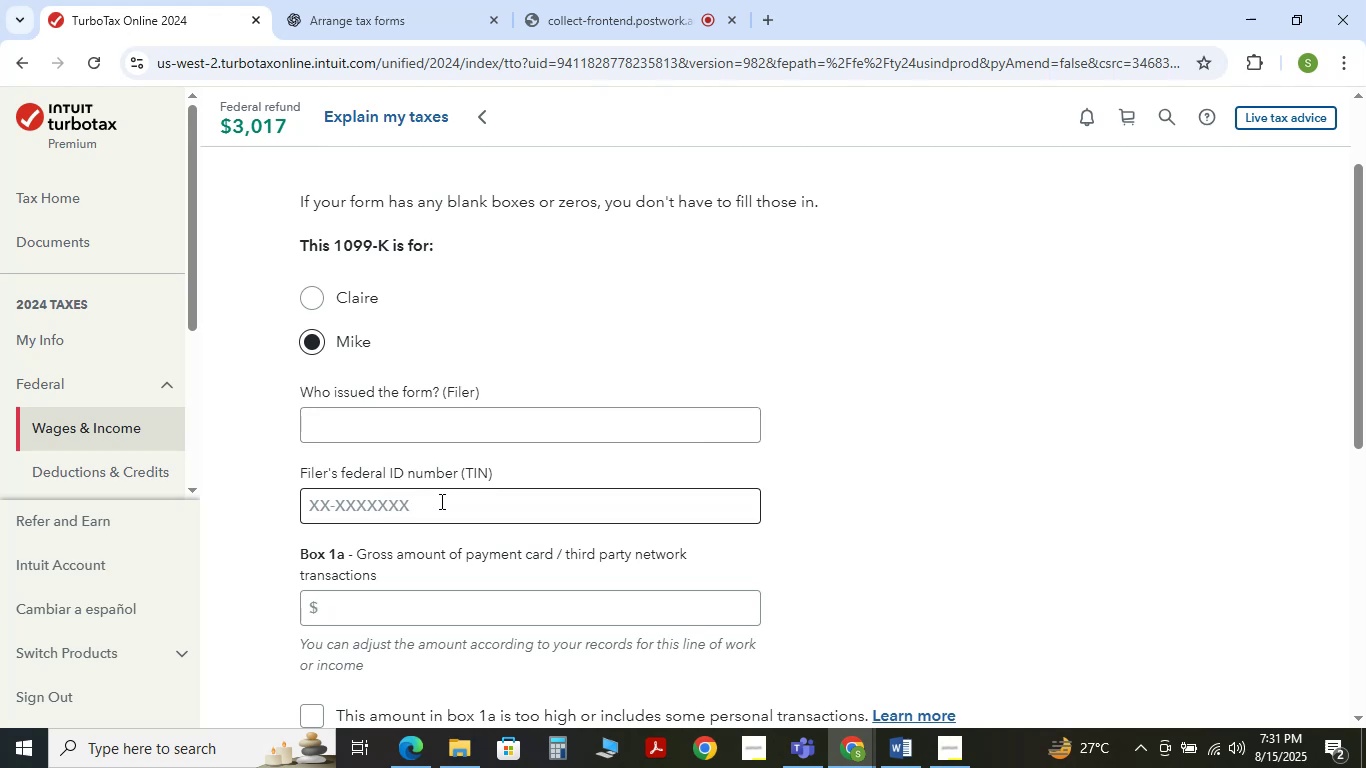 
wait(22.66)
 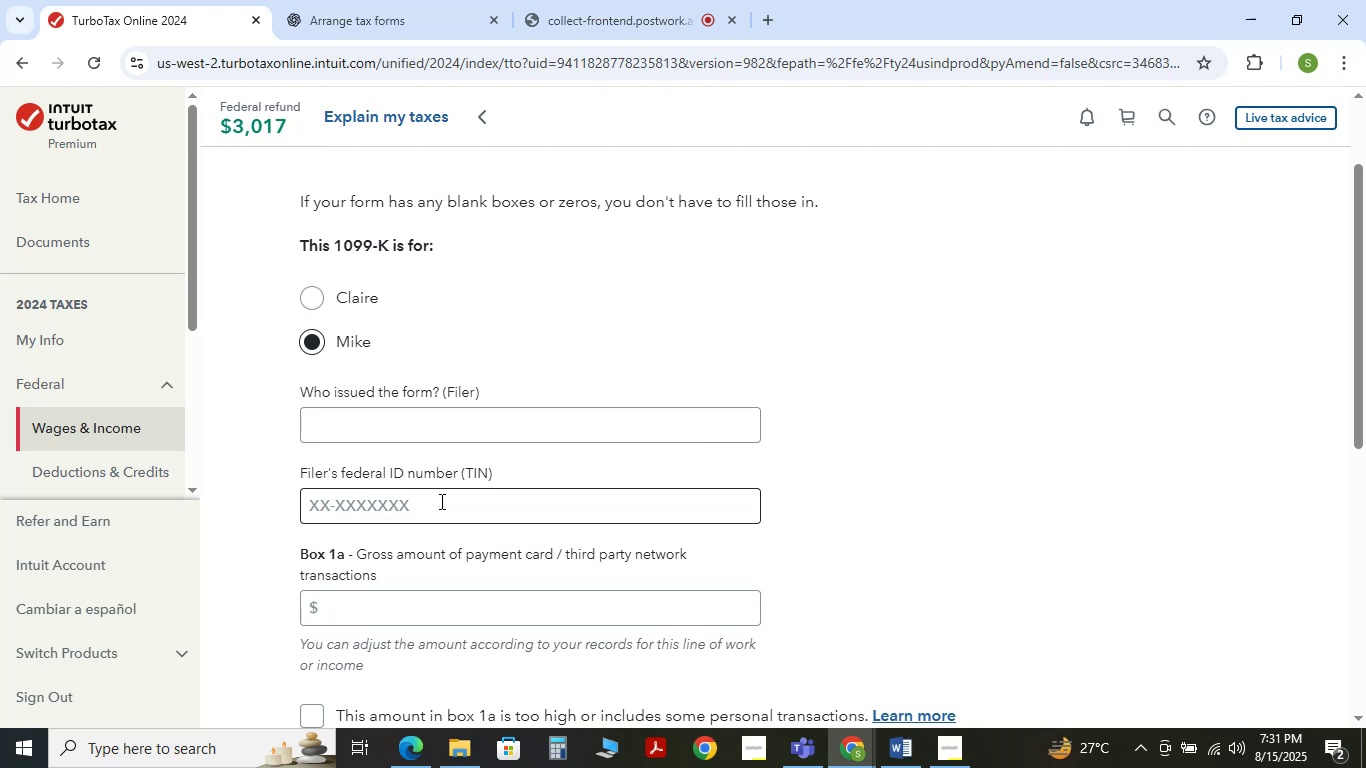 
scroll: coordinate [348, 439], scroll_direction: up, amount: 1.0
 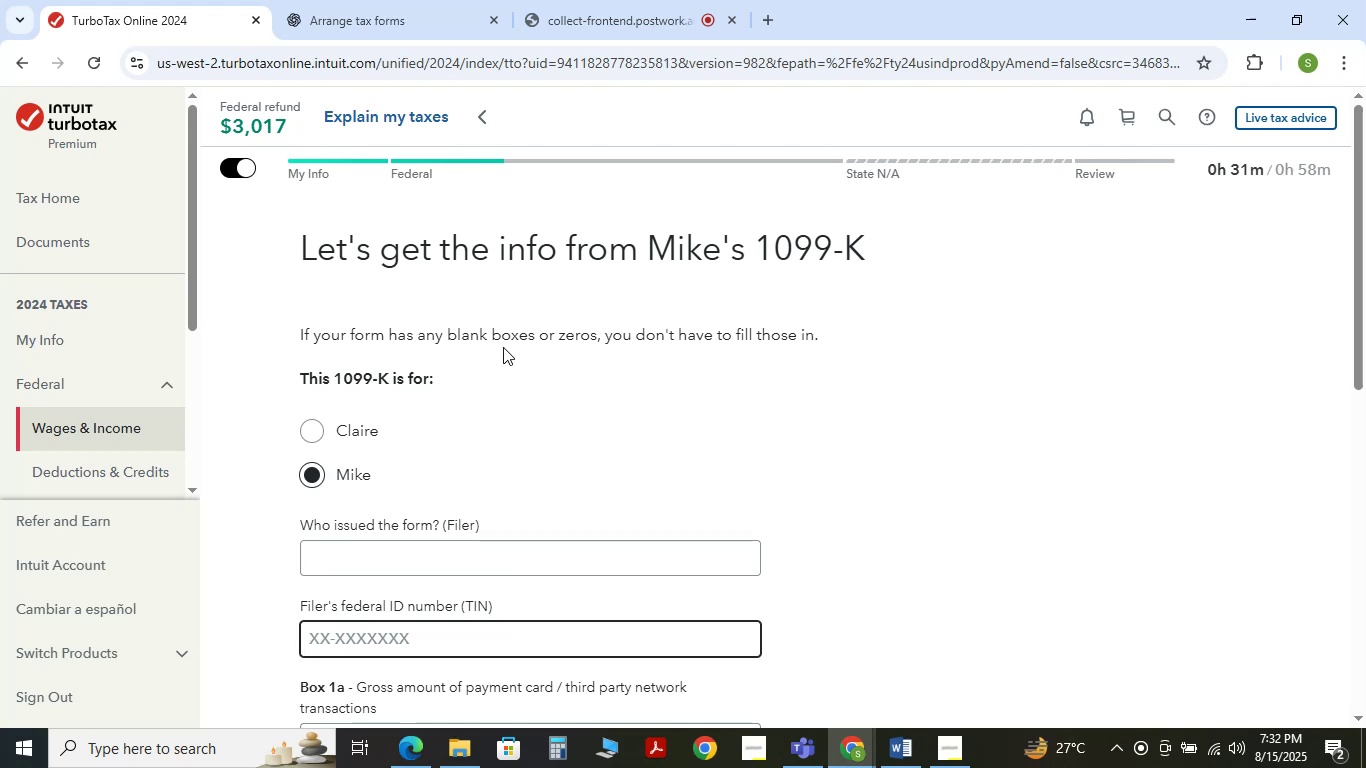 
wait(13.59)
 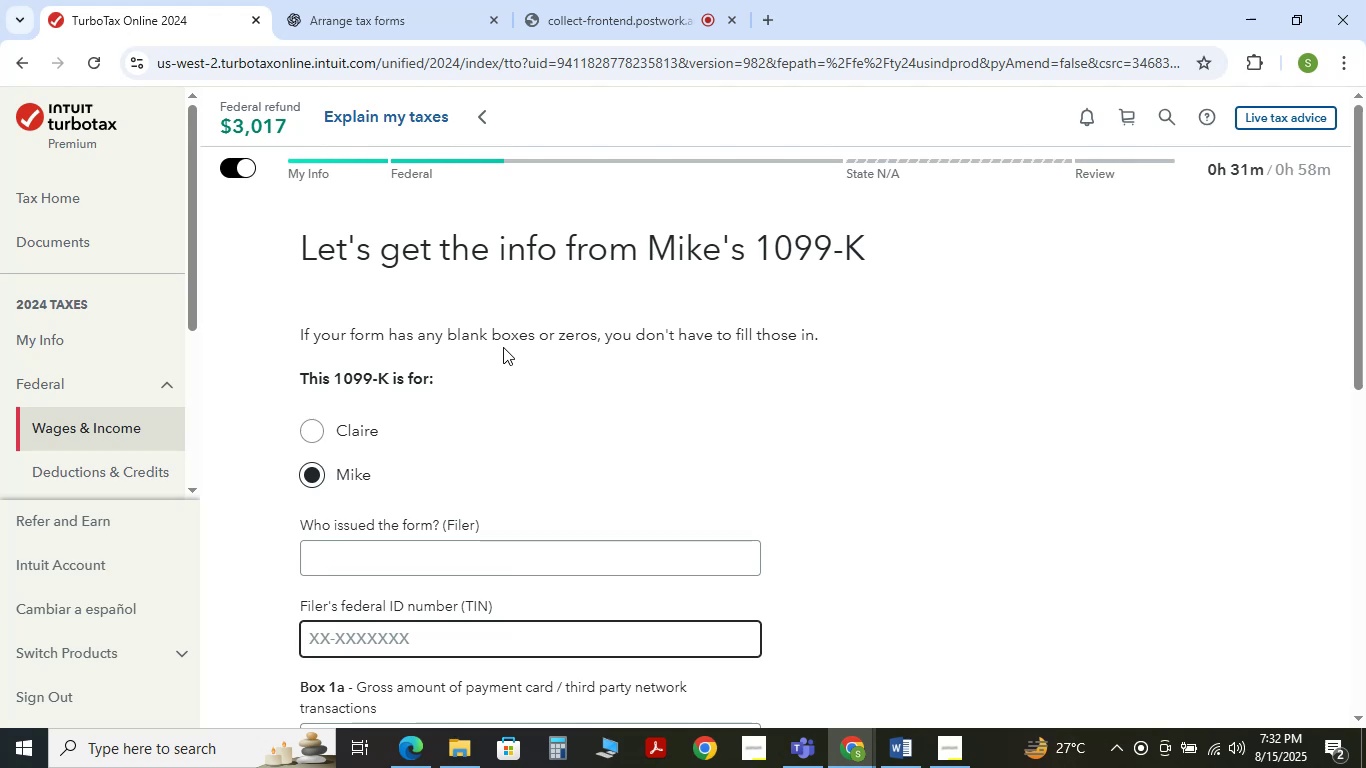 
scroll: coordinate [527, 408], scroll_direction: down, amount: 1.0
 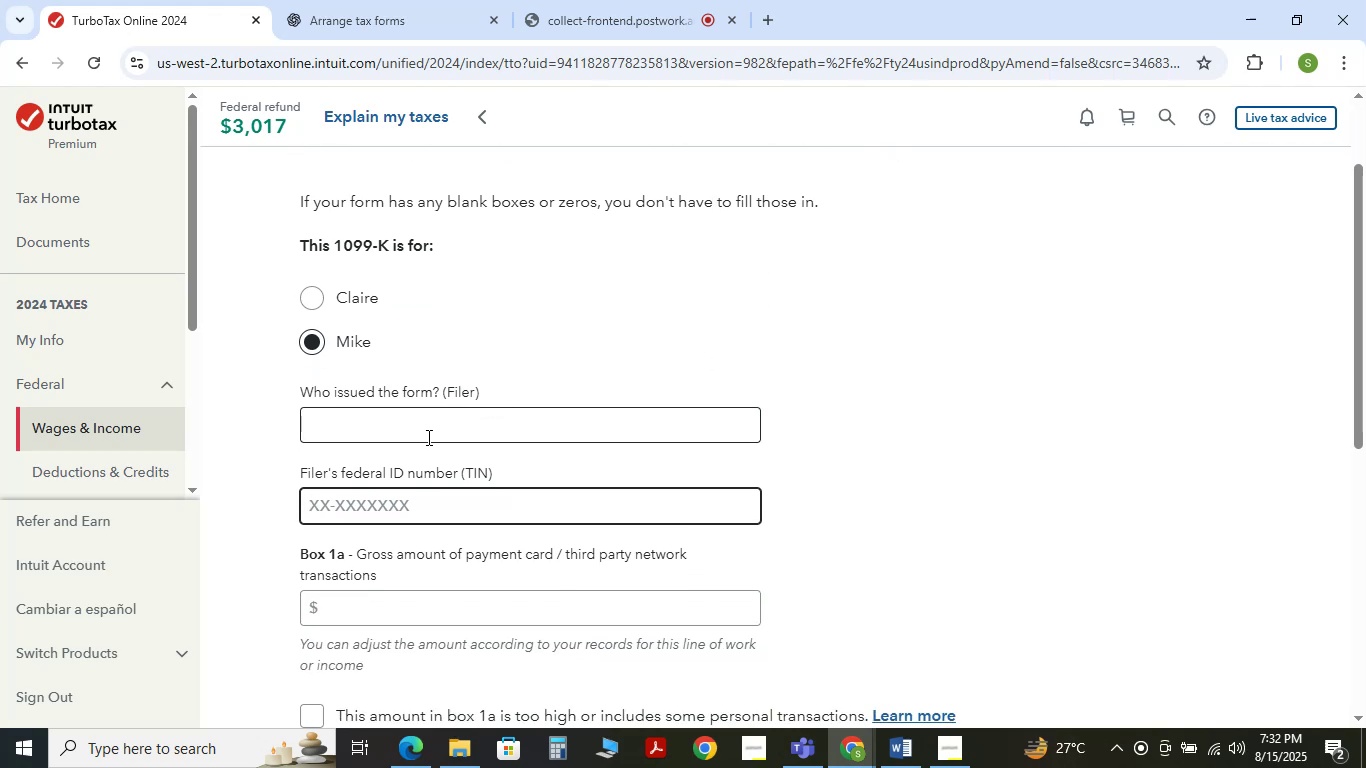 
wait(6.45)
 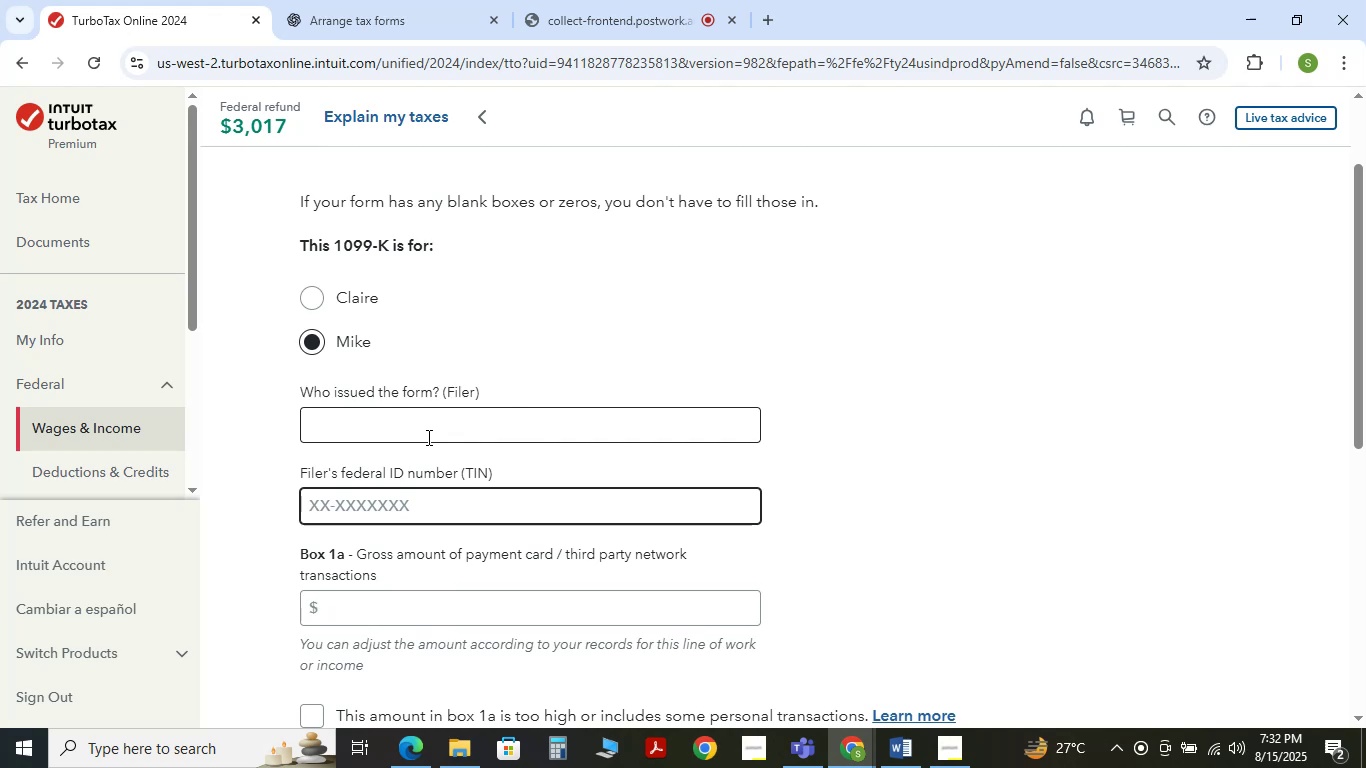 
key(Meta+Shift+S)
 